 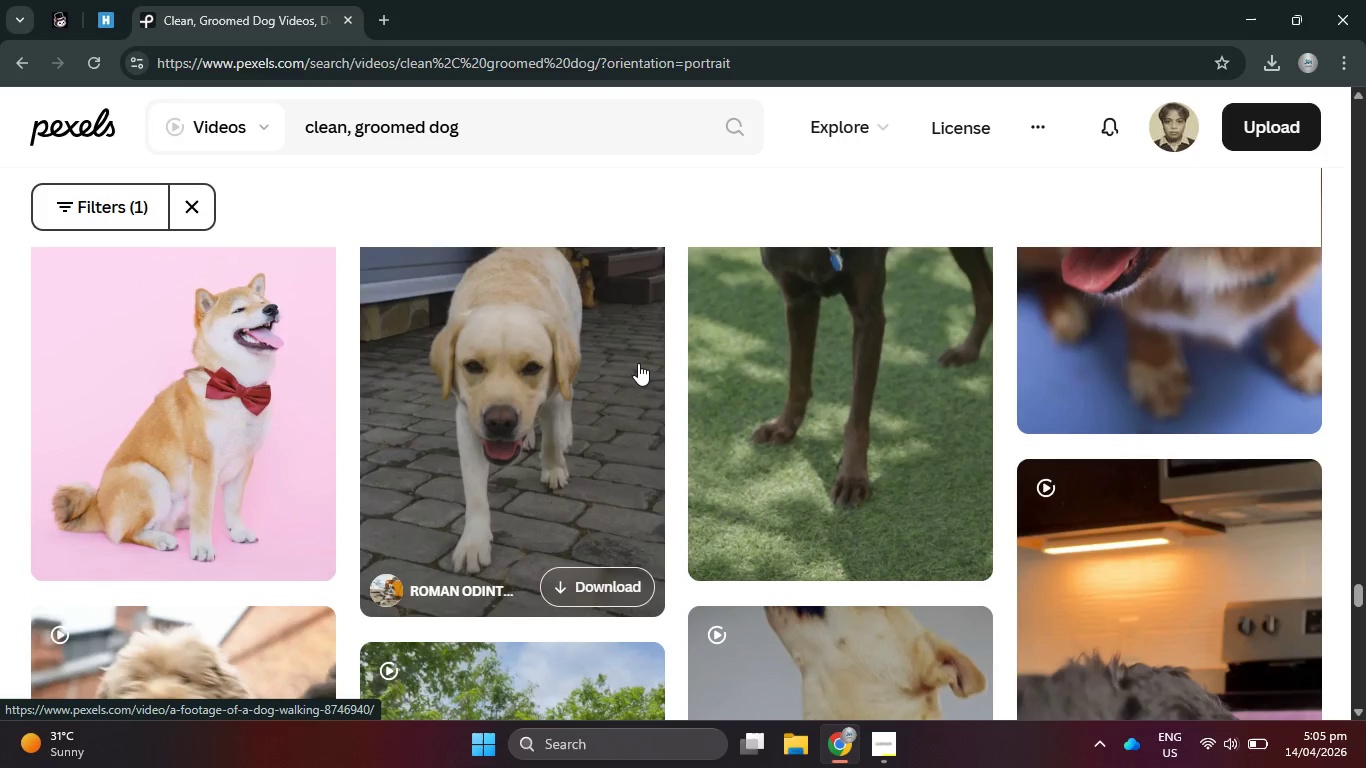 
scroll: coordinate [639, 362], scroll_direction: down, amount: 17.0
 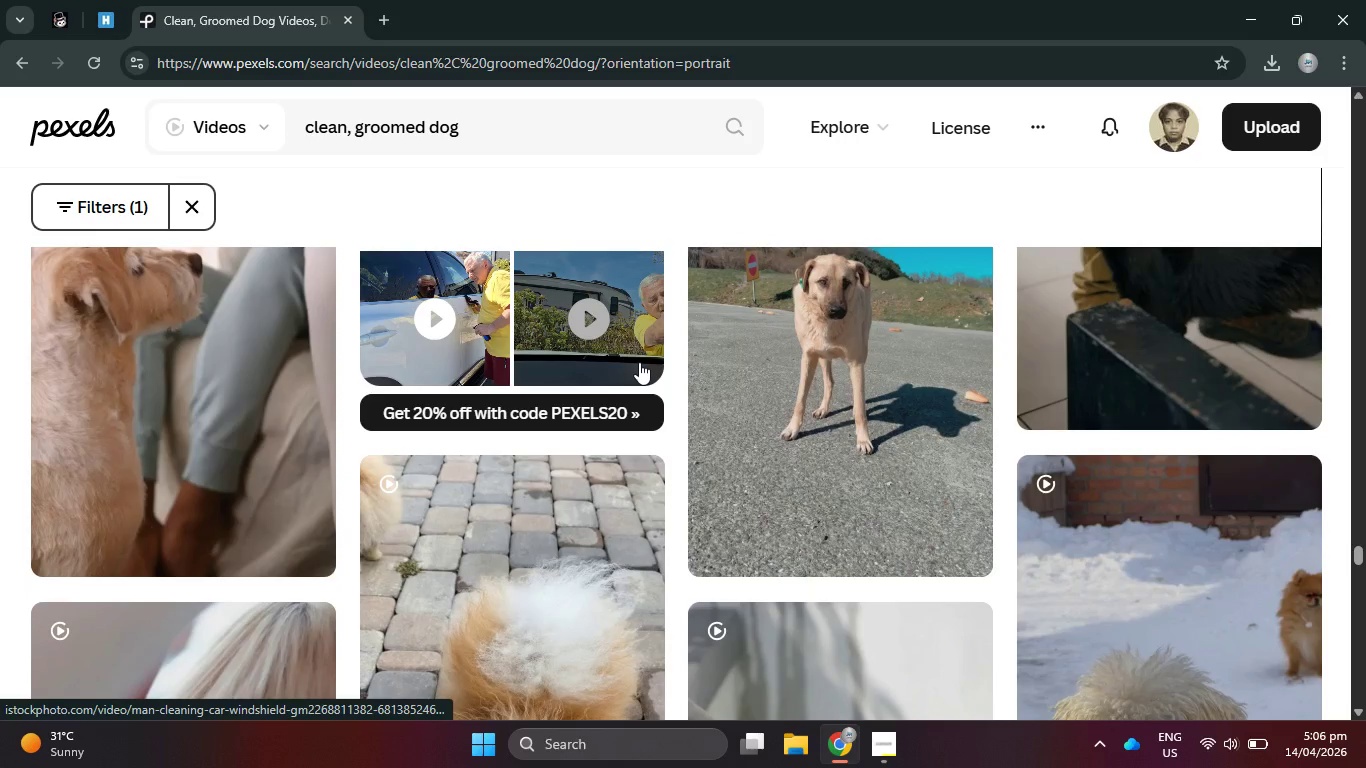 
scroll: coordinate [639, 362], scroll_direction: down, amount: 12.0
 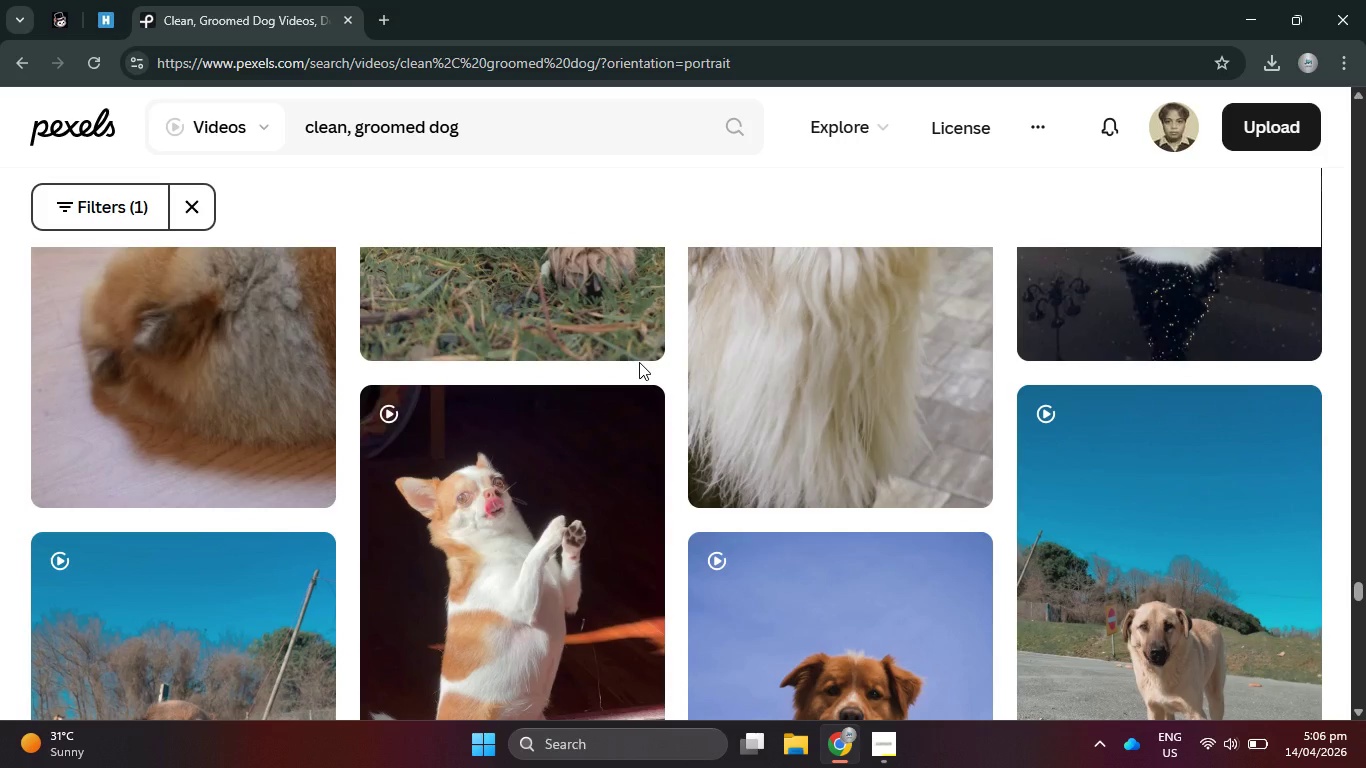 
scroll: coordinate [639, 362], scroll_direction: down, amount: 13.0
 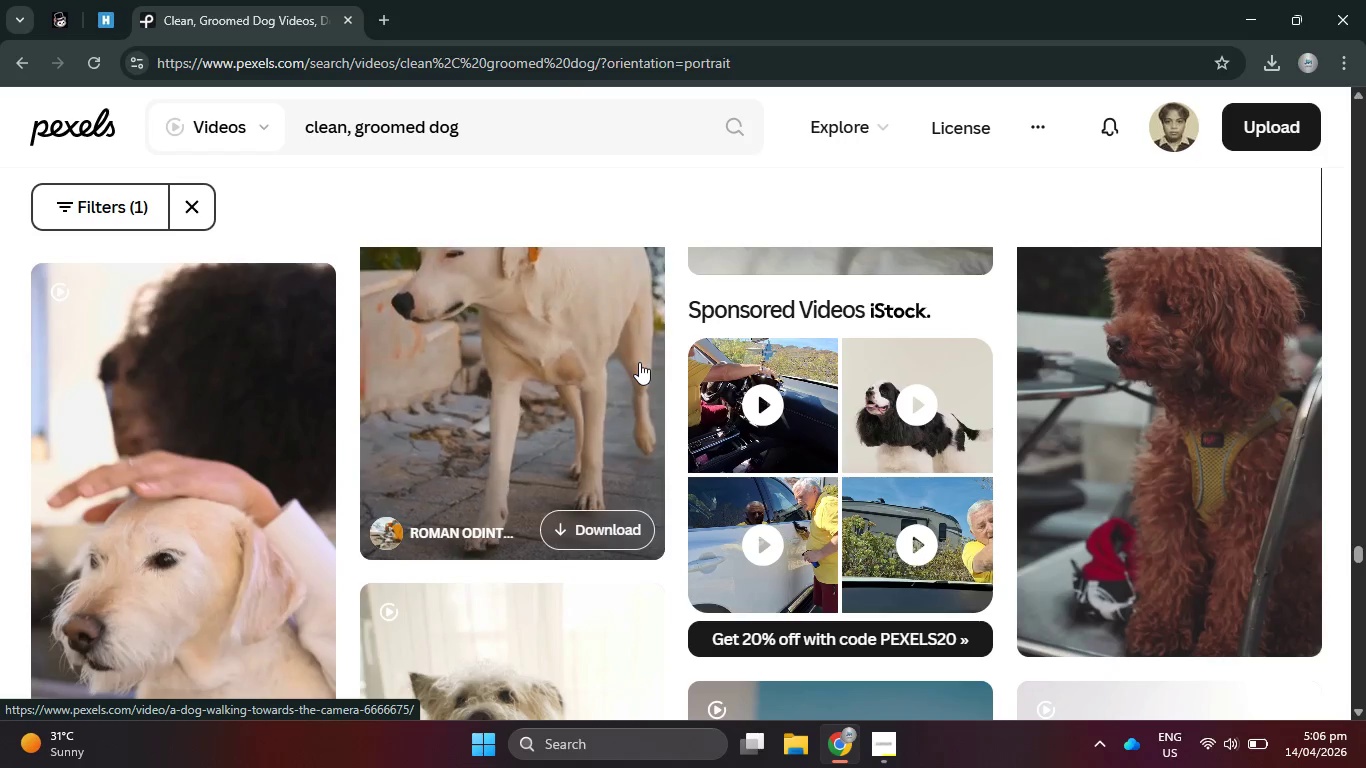 
scroll: coordinate [639, 362], scroll_direction: down, amount: 8.0
 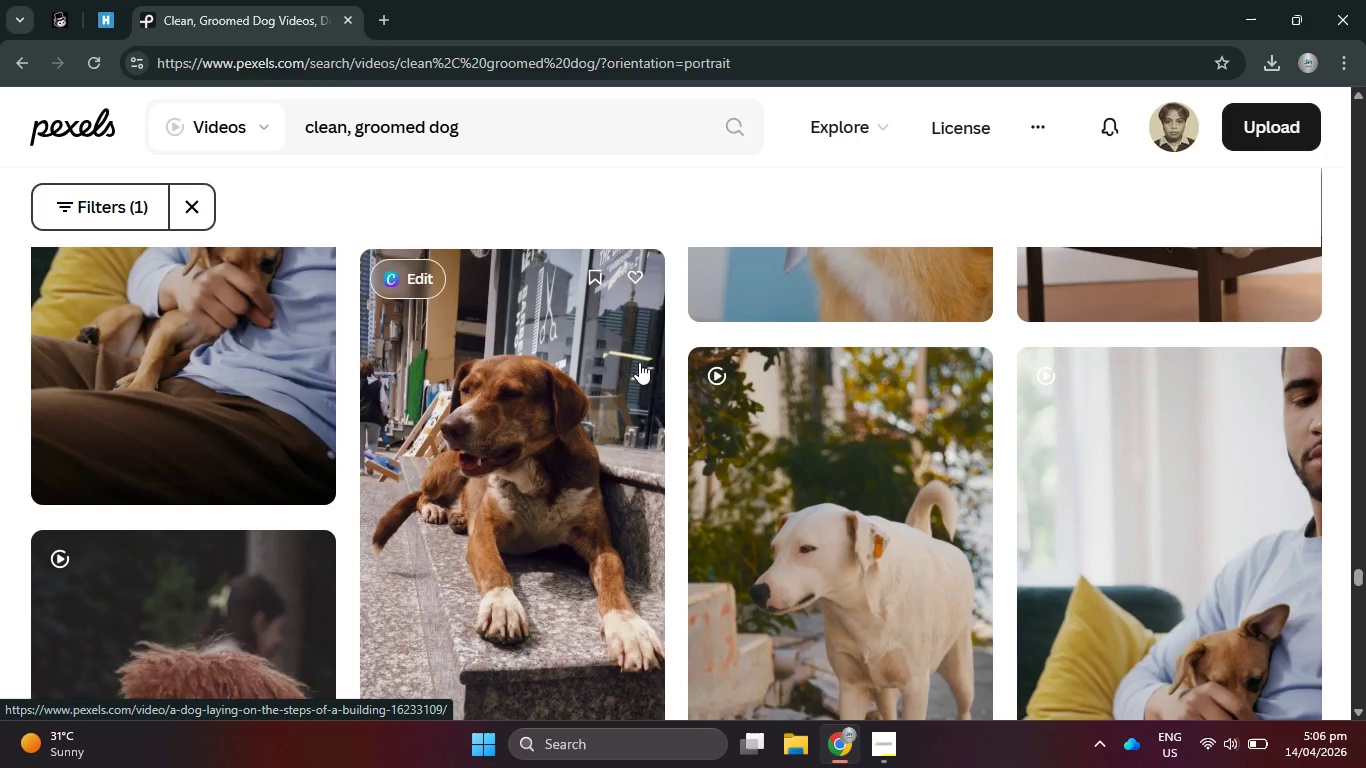 
scroll: coordinate [639, 362], scroll_direction: down, amount: 6.0
 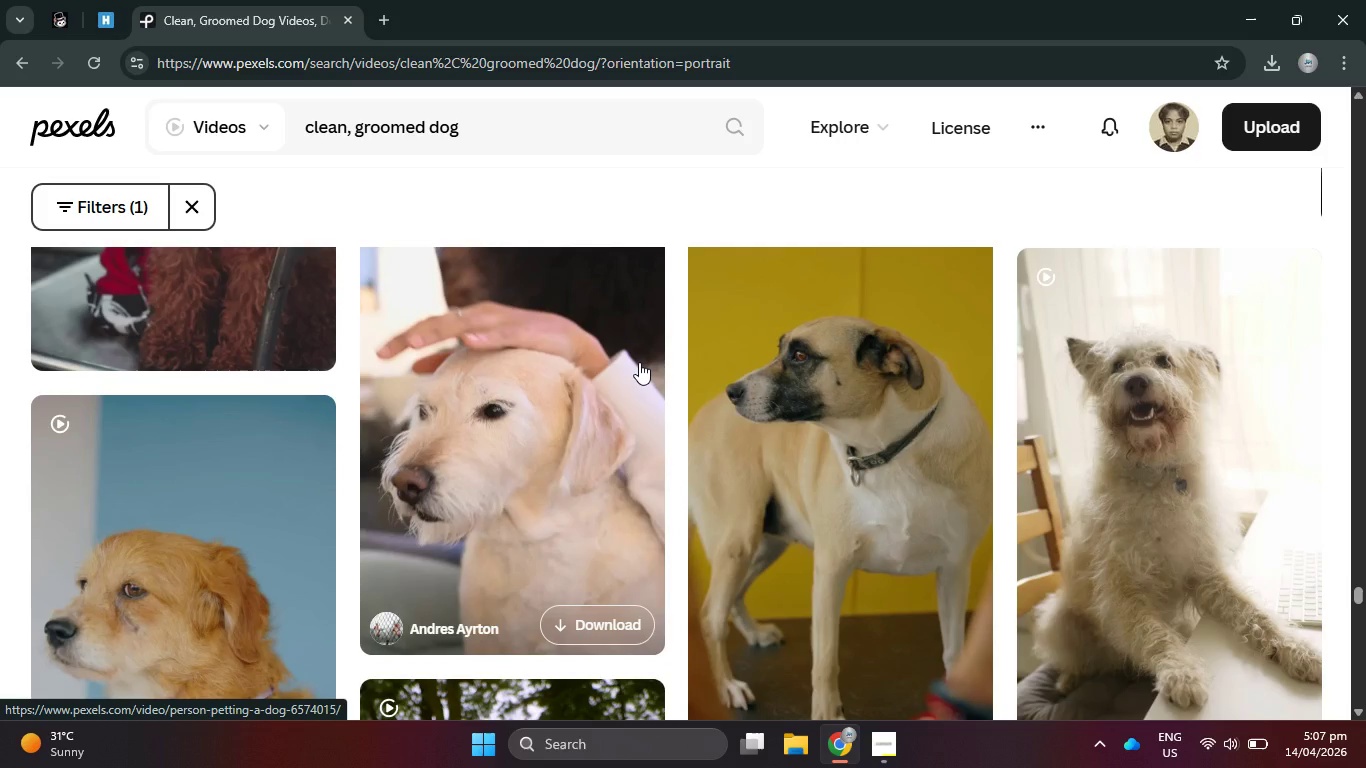 
scroll: coordinate [639, 362], scroll_direction: down, amount: 2.0
 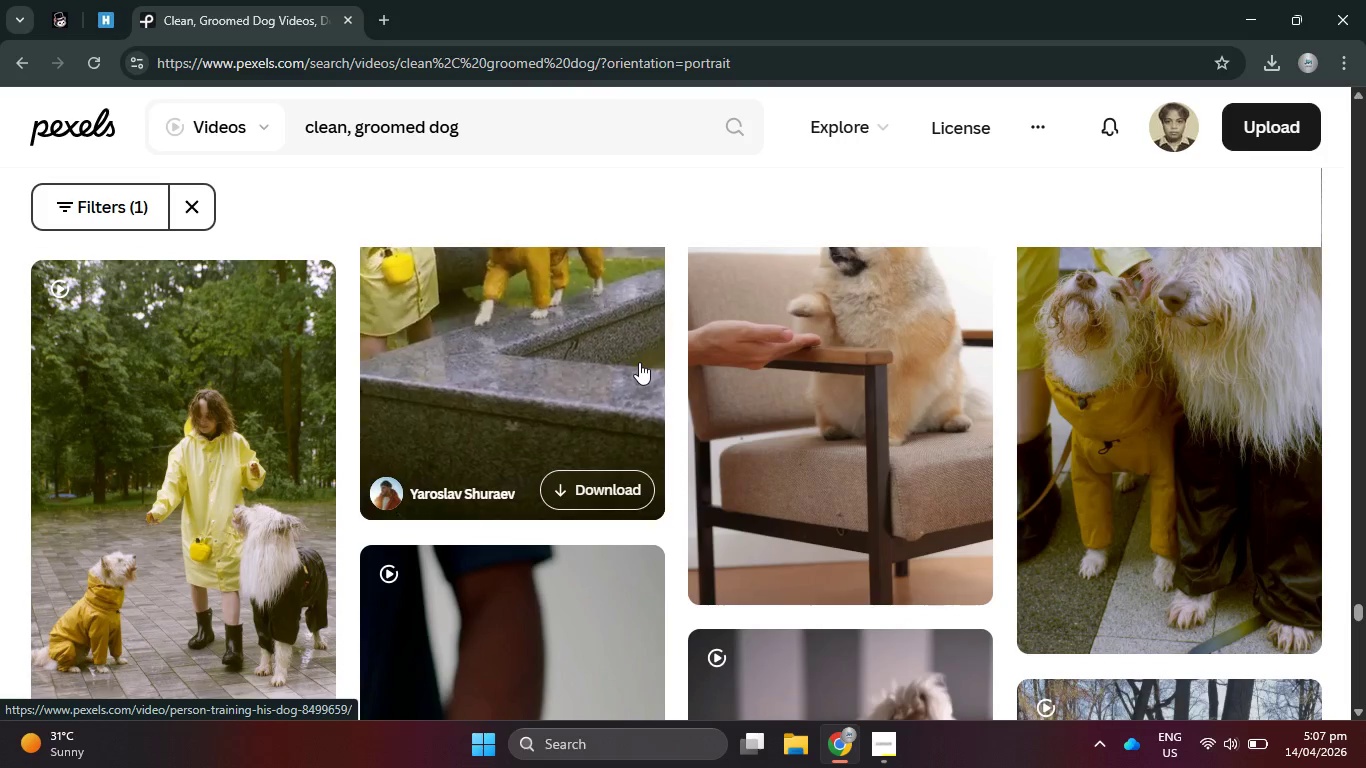 
wait(5.05)
 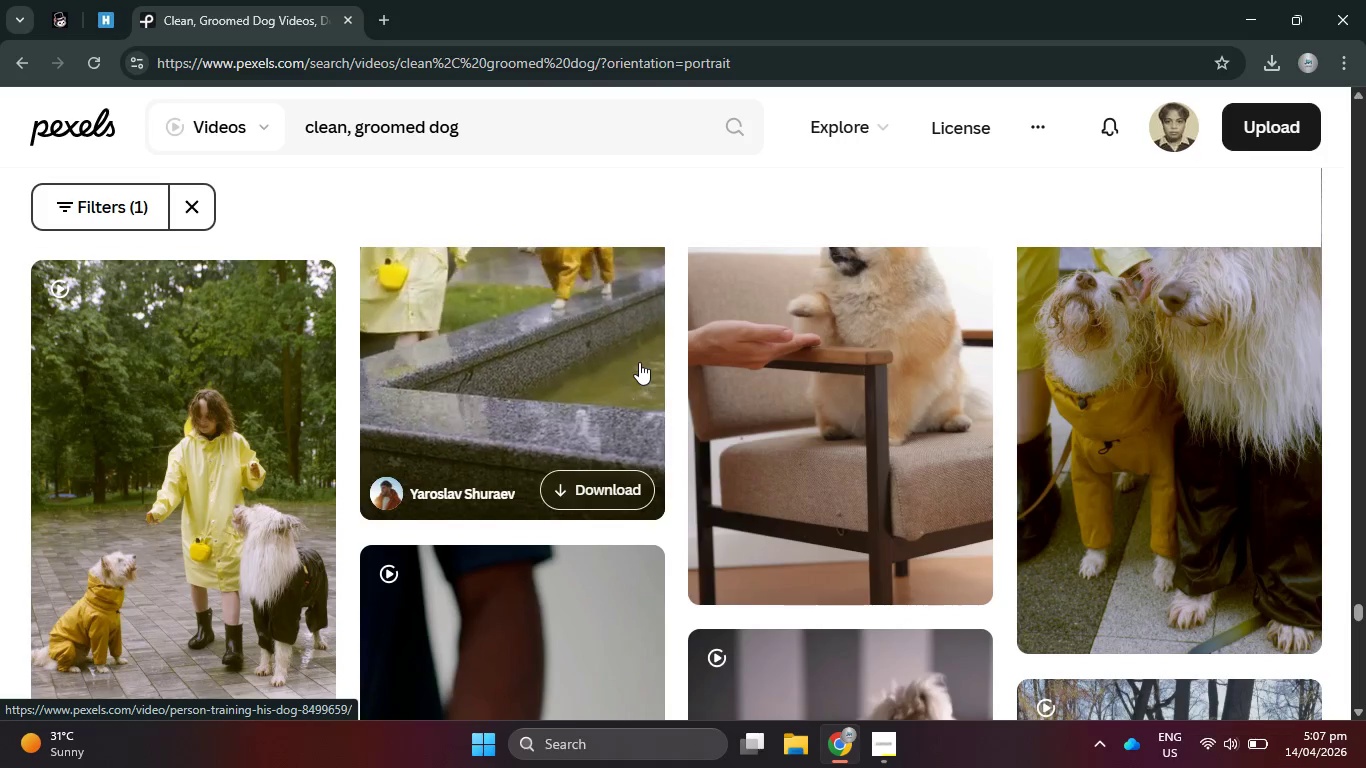 
scroll: coordinate [639, 362], scroll_direction: down, amount: 7.0
 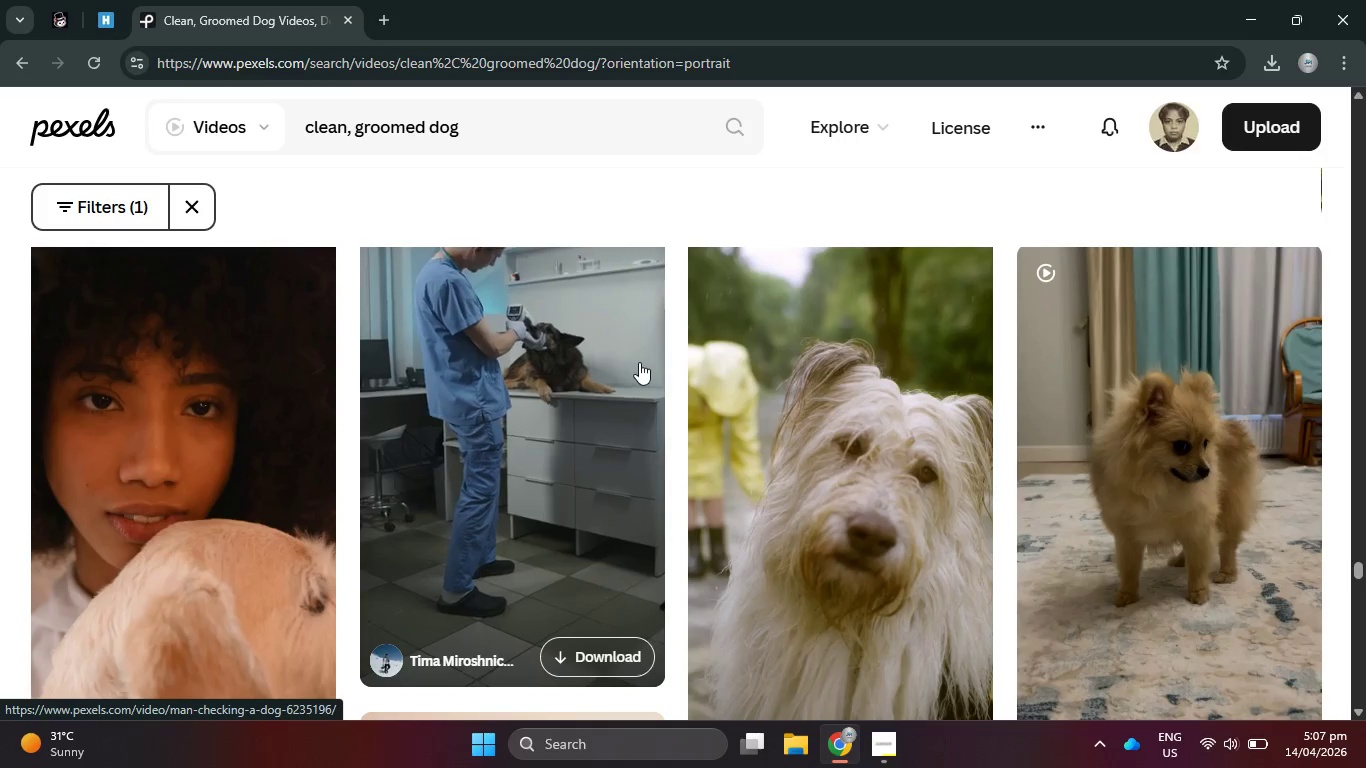 
scroll: coordinate [639, 362], scroll_direction: down, amount: 3.0
 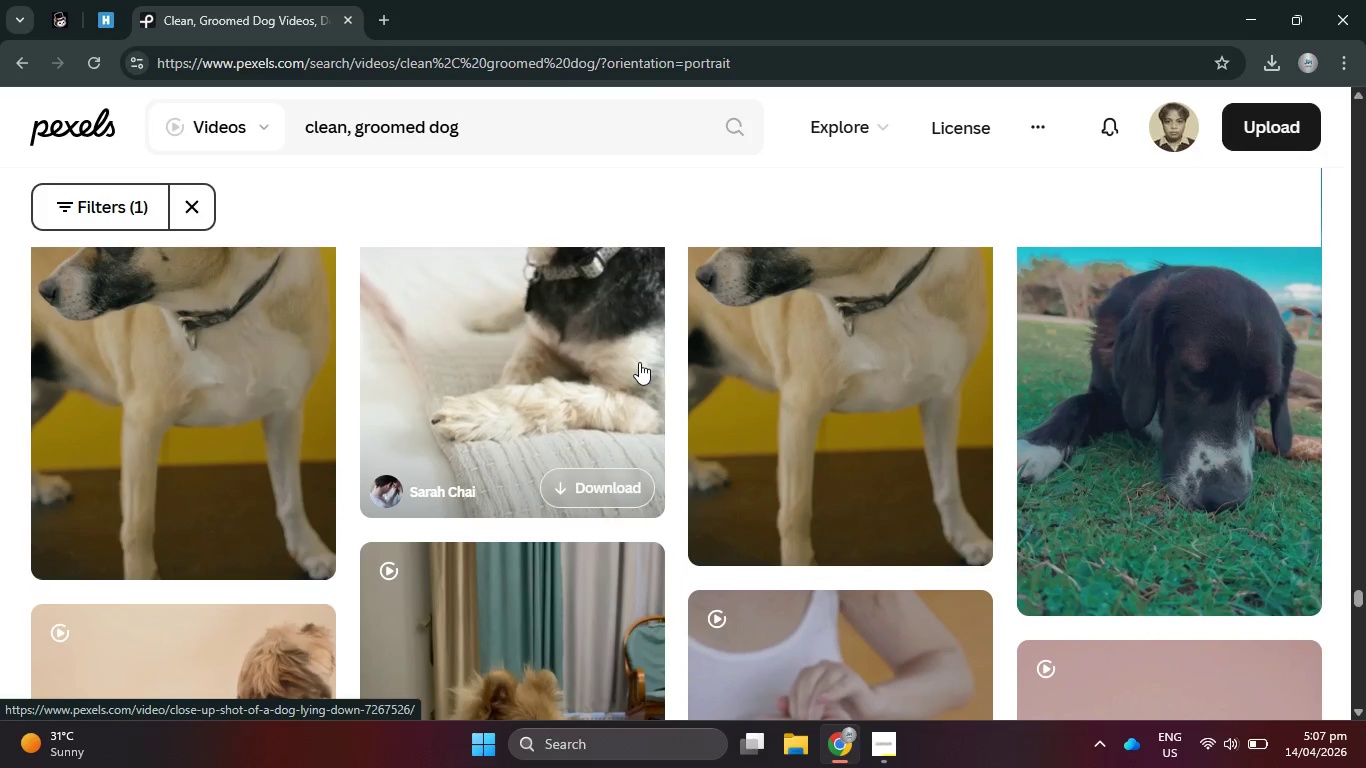 
wait(6.39)
 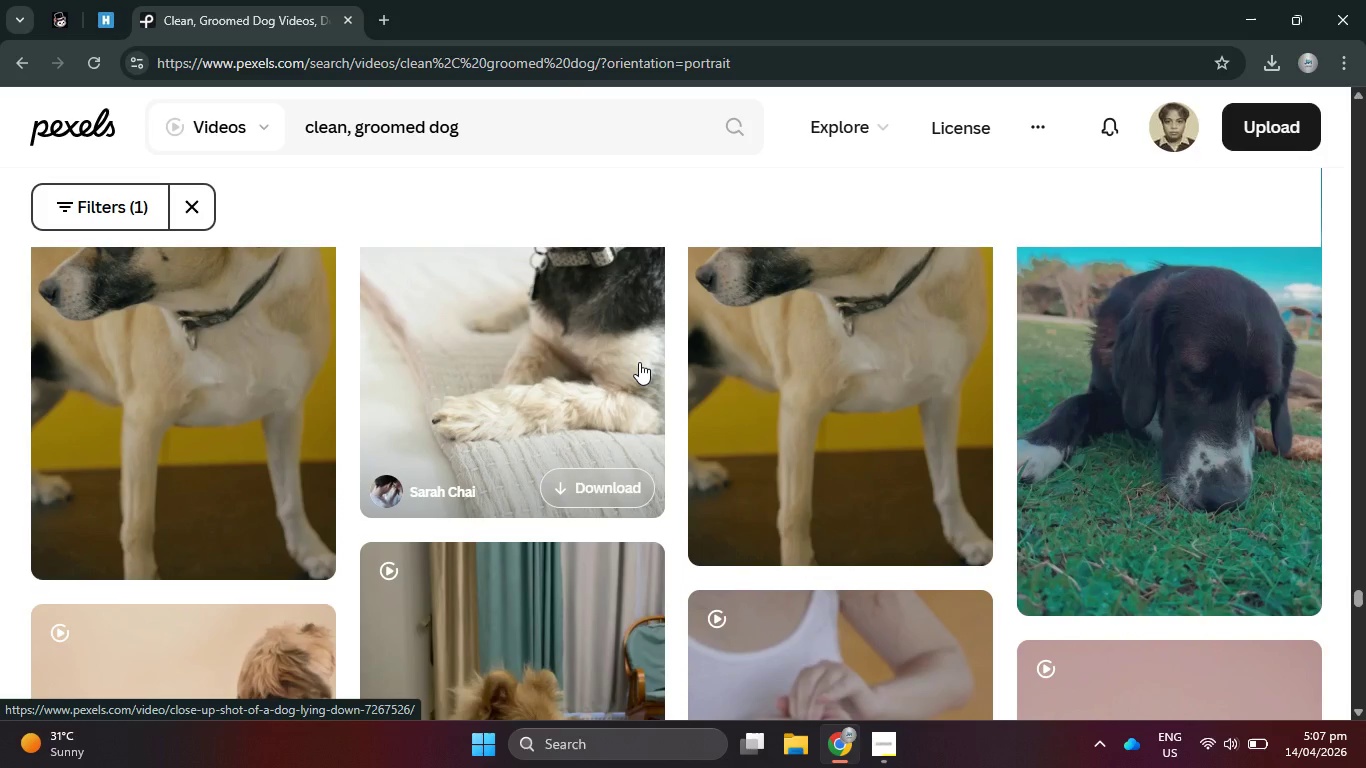 
scroll: coordinate [639, 362], scroll_direction: down, amount: 2.0
 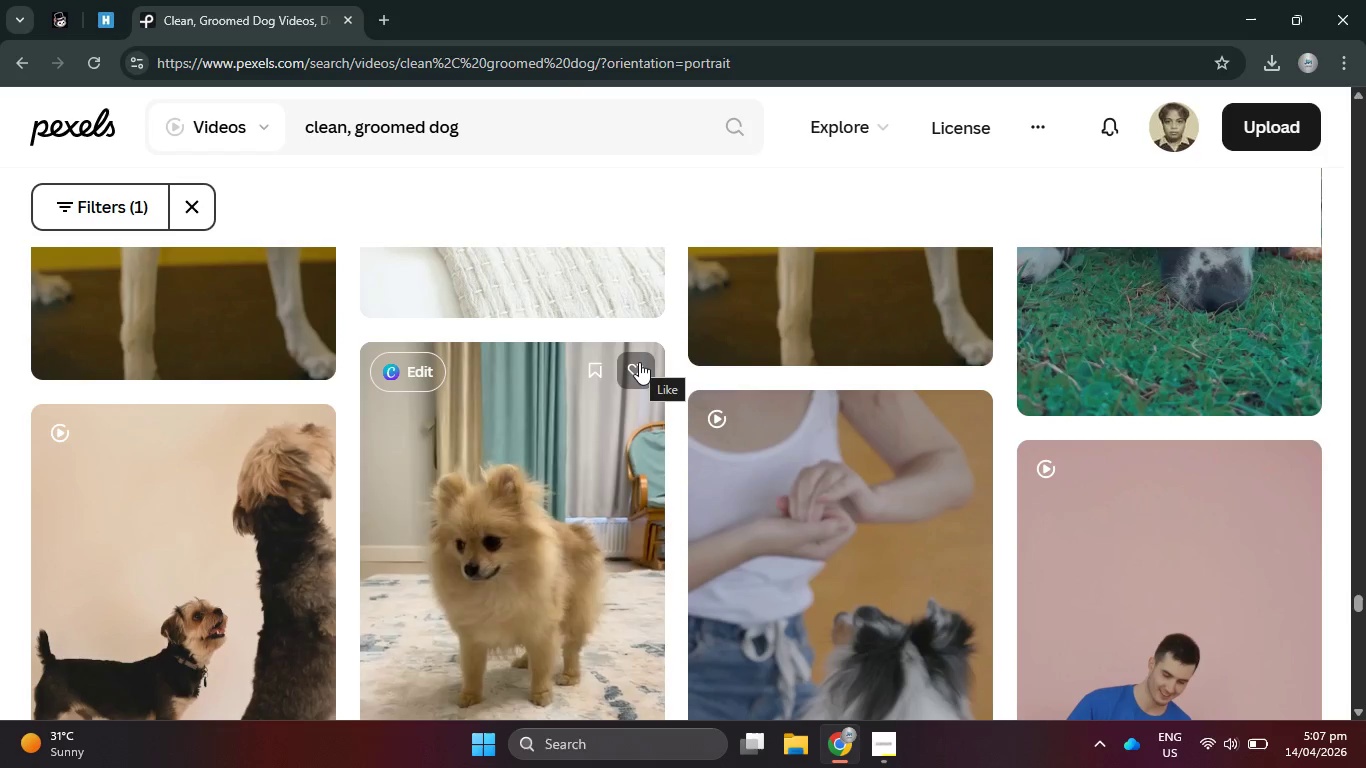 
wait(6.24)
 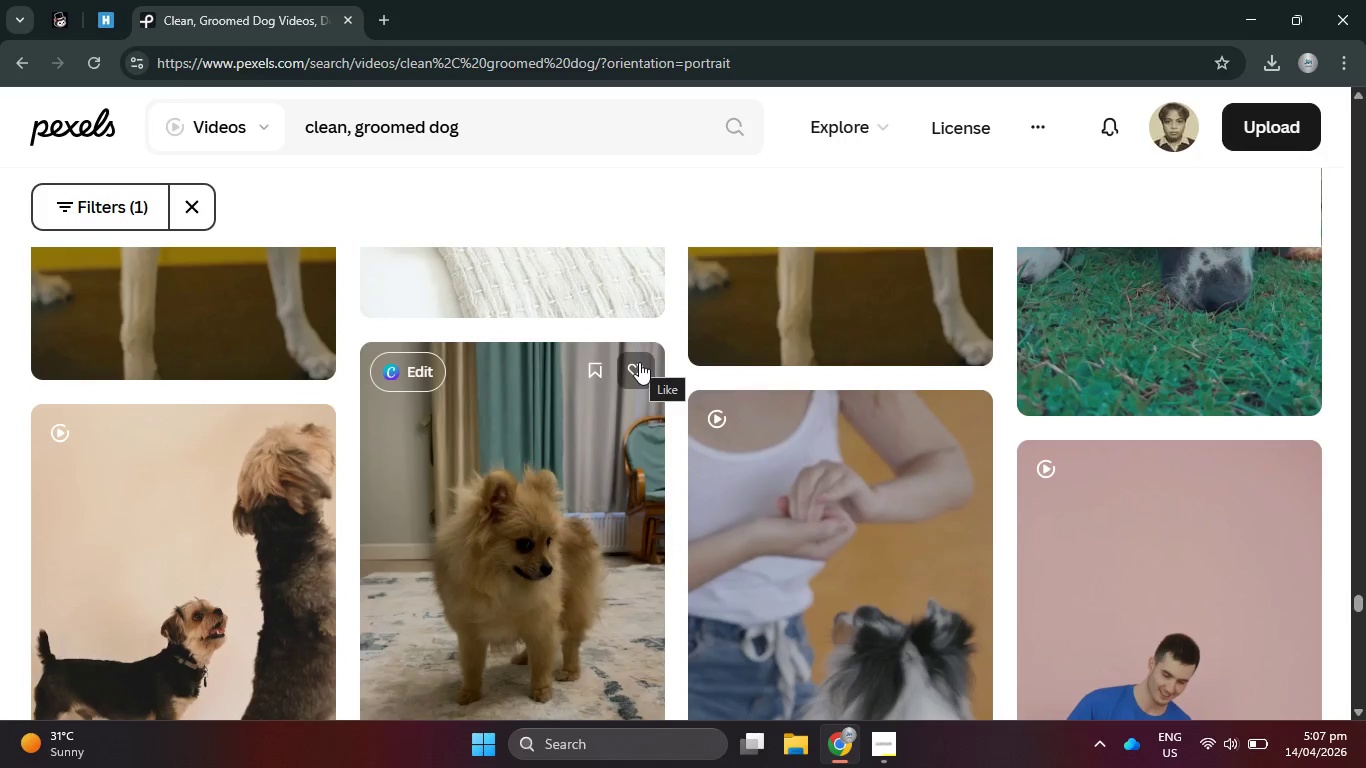 
scroll: coordinate [639, 362], scroll_direction: down, amount: 12.0
 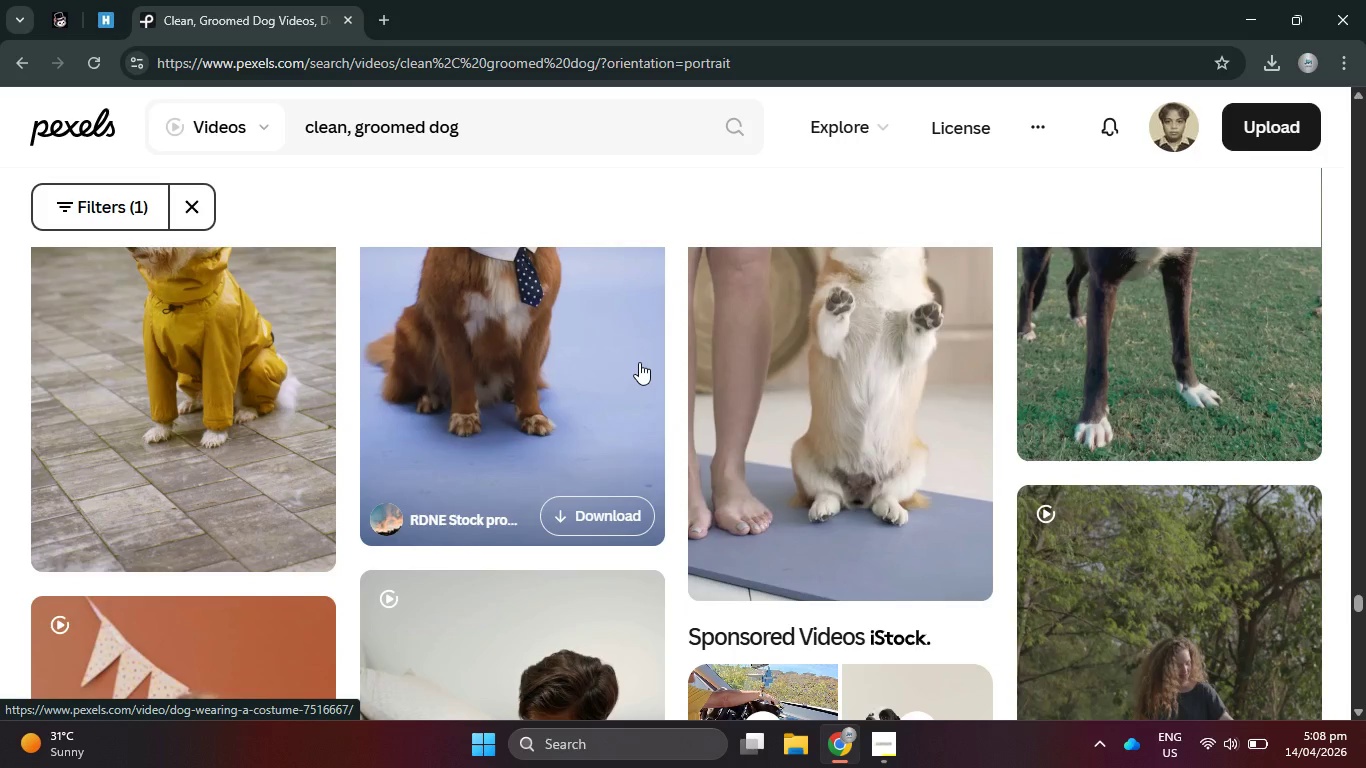 
scroll: coordinate [639, 362], scroll_direction: down, amount: 4.0
 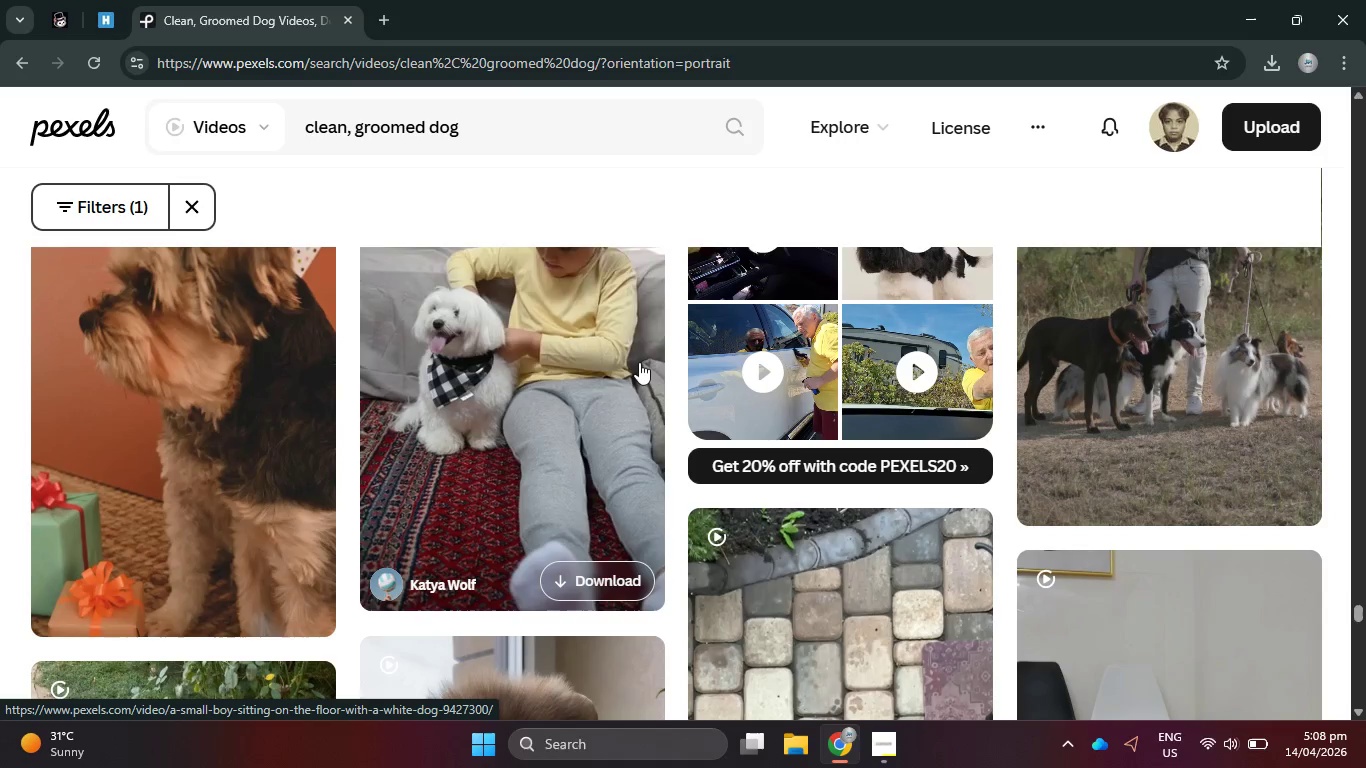 
wait(6.14)
 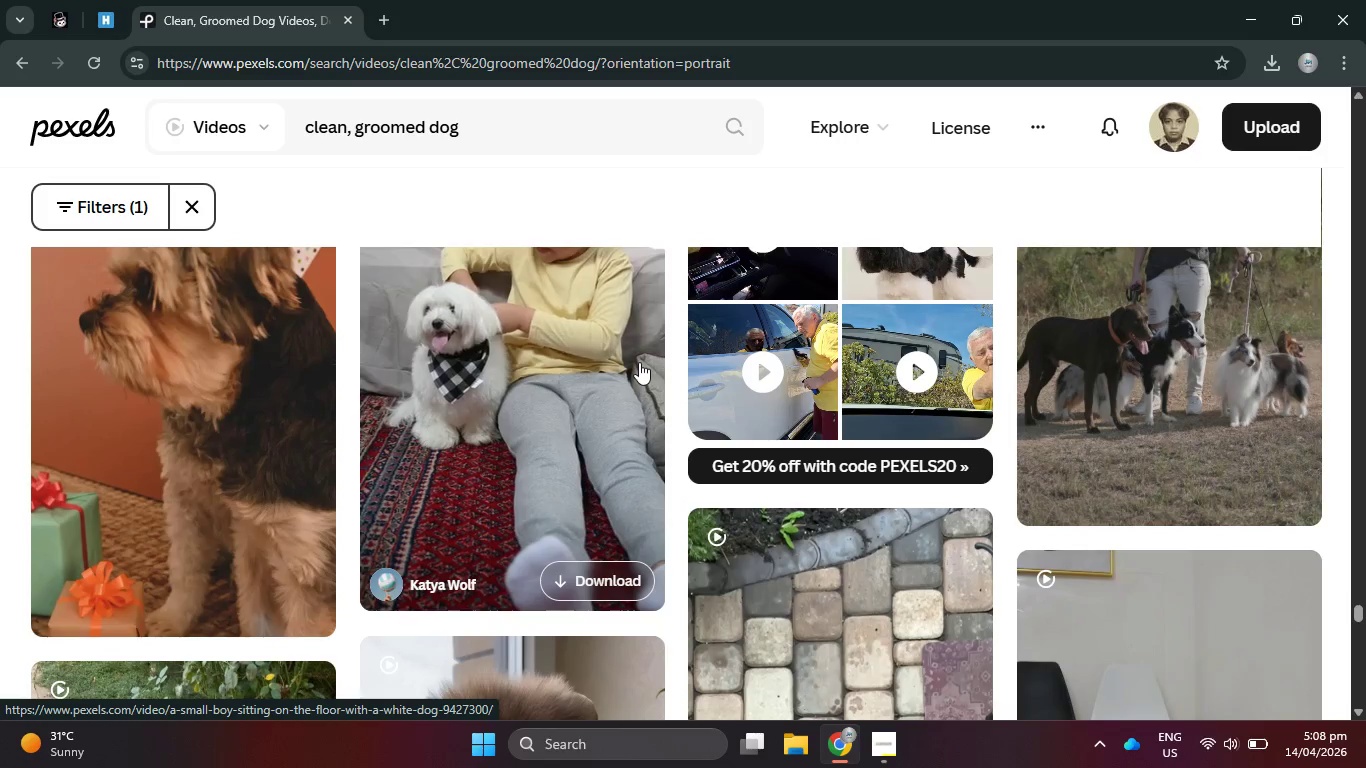 
scroll: coordinate [639, 362], scroll_direction: down, amount: 2.0
 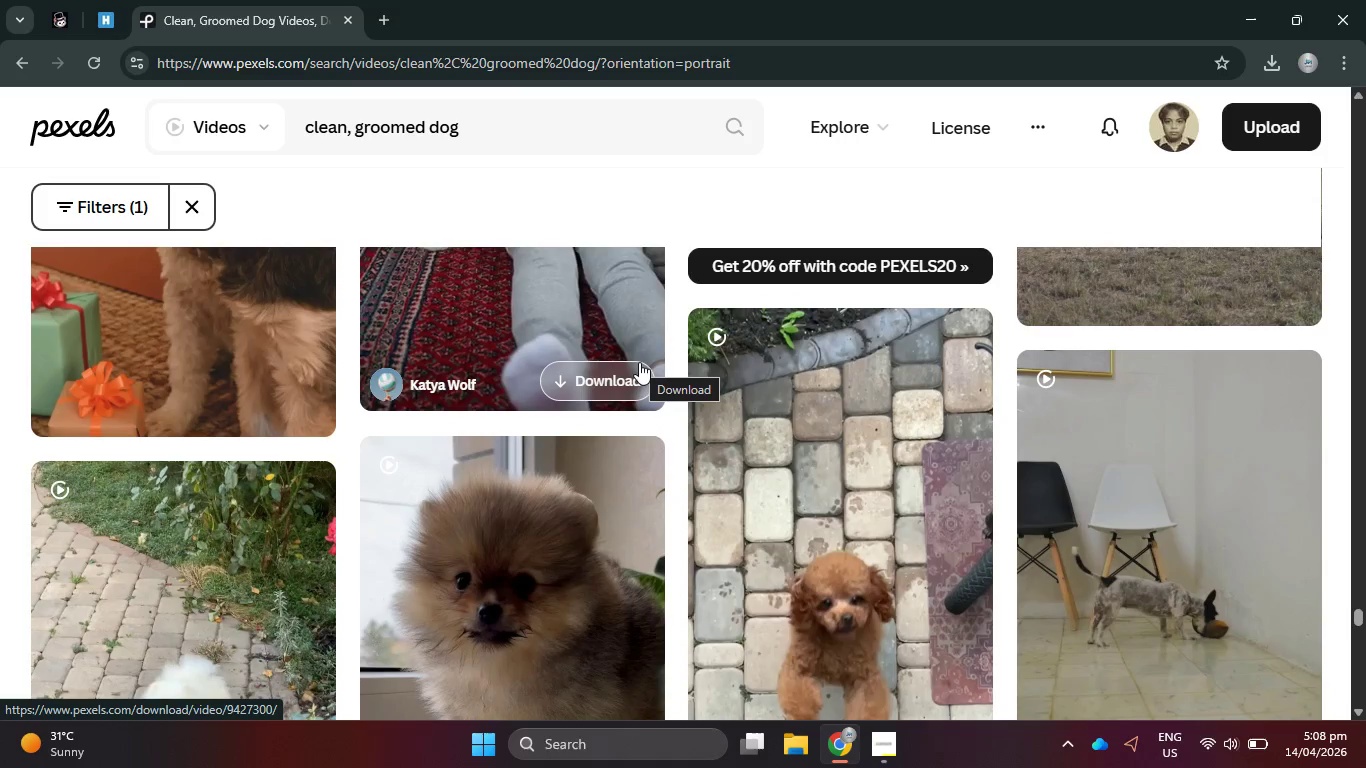 
wait(7.82)
 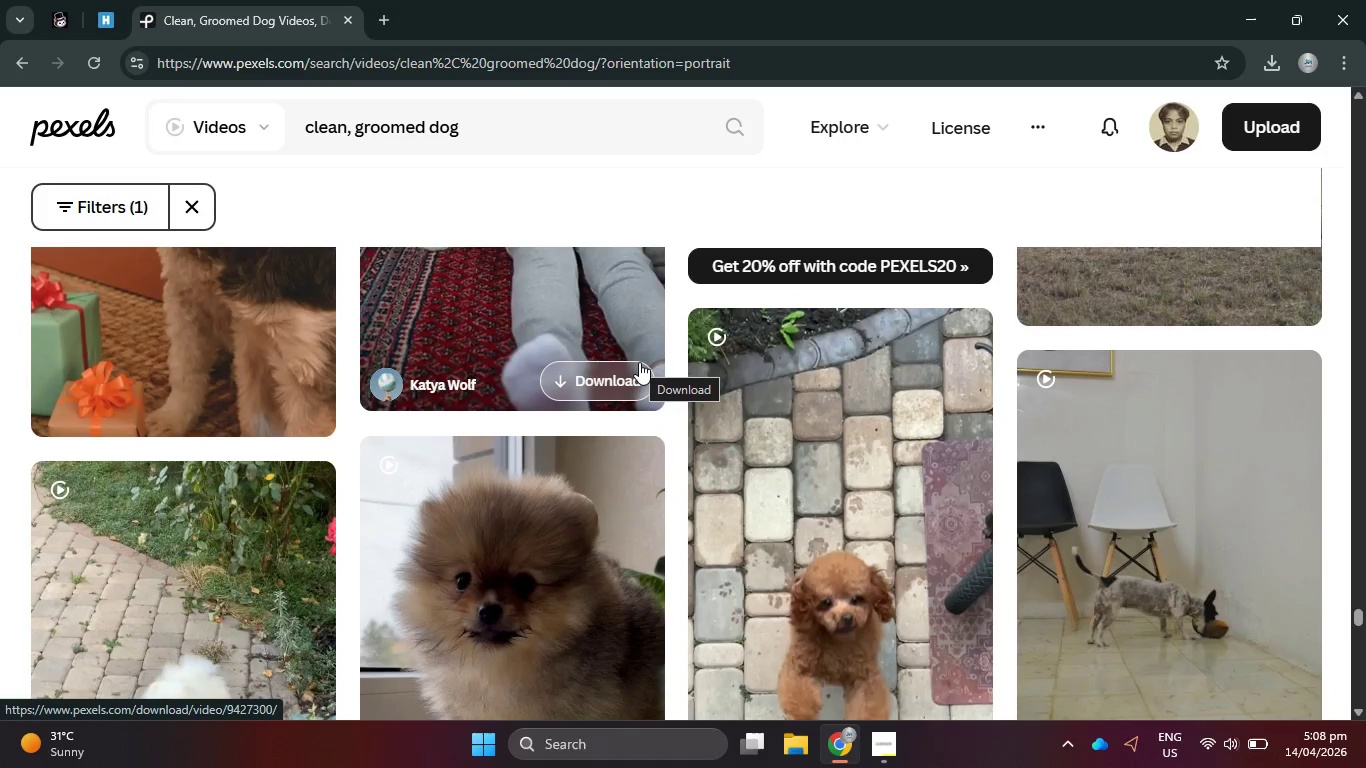 
scroll: coordinate [639, 362], scroll_direction: down, amount: 13.0
 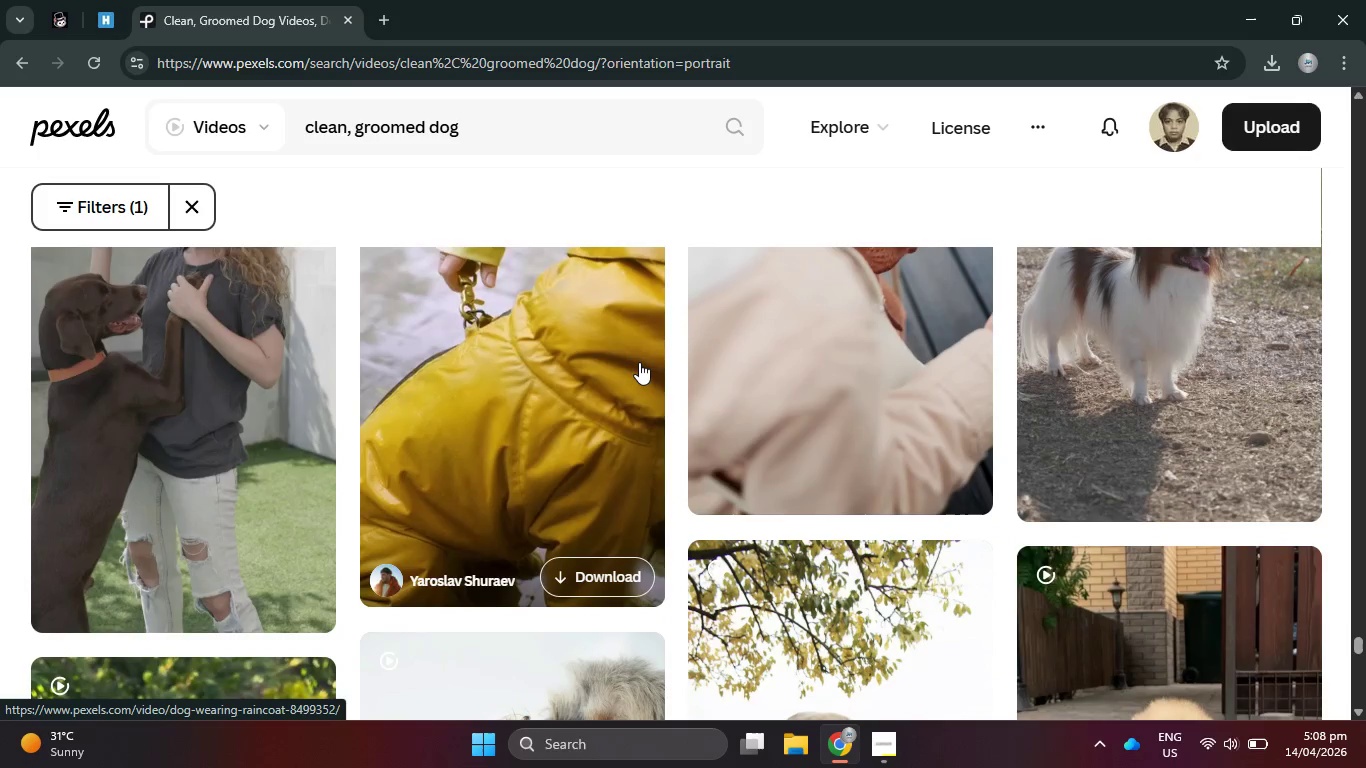 
scroll: coordinate [641, 362], scroll_direction: down, amount: 10.0
 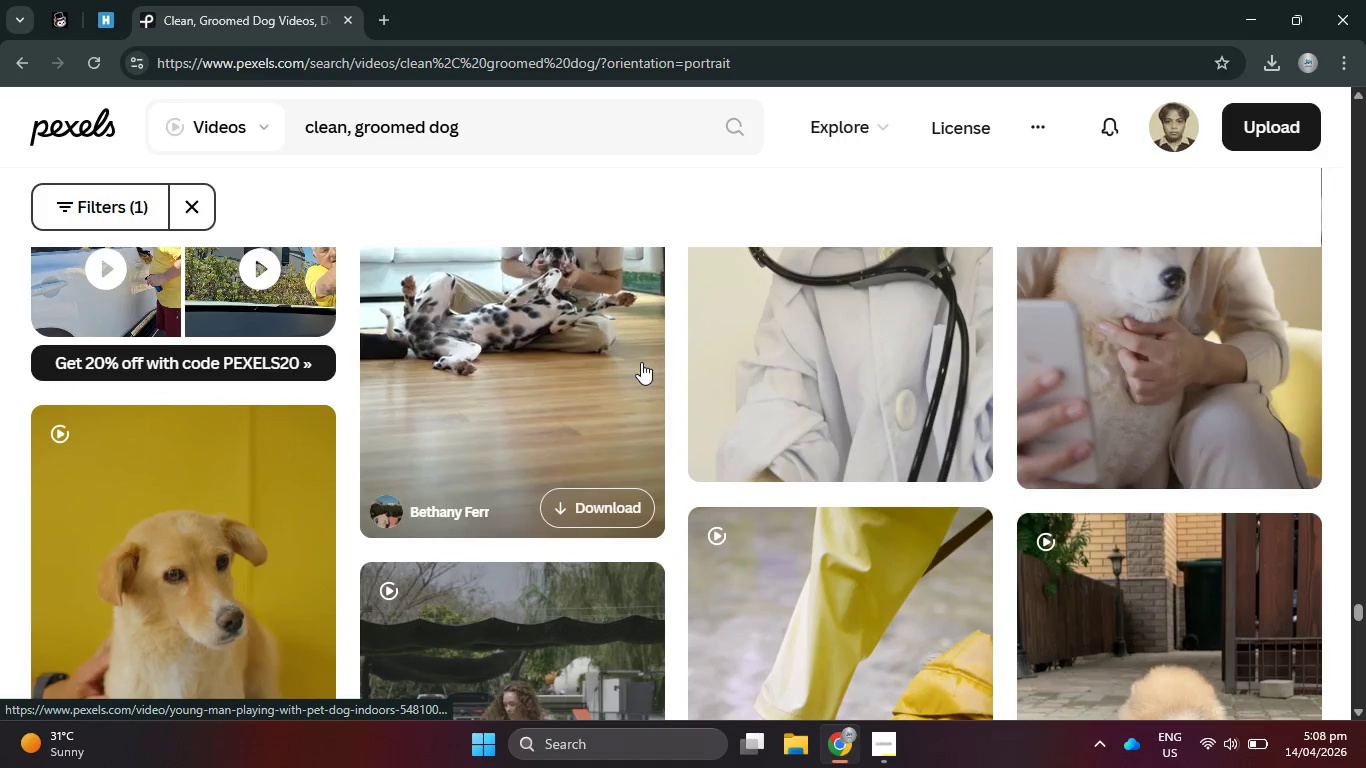 
wait(10.45)
 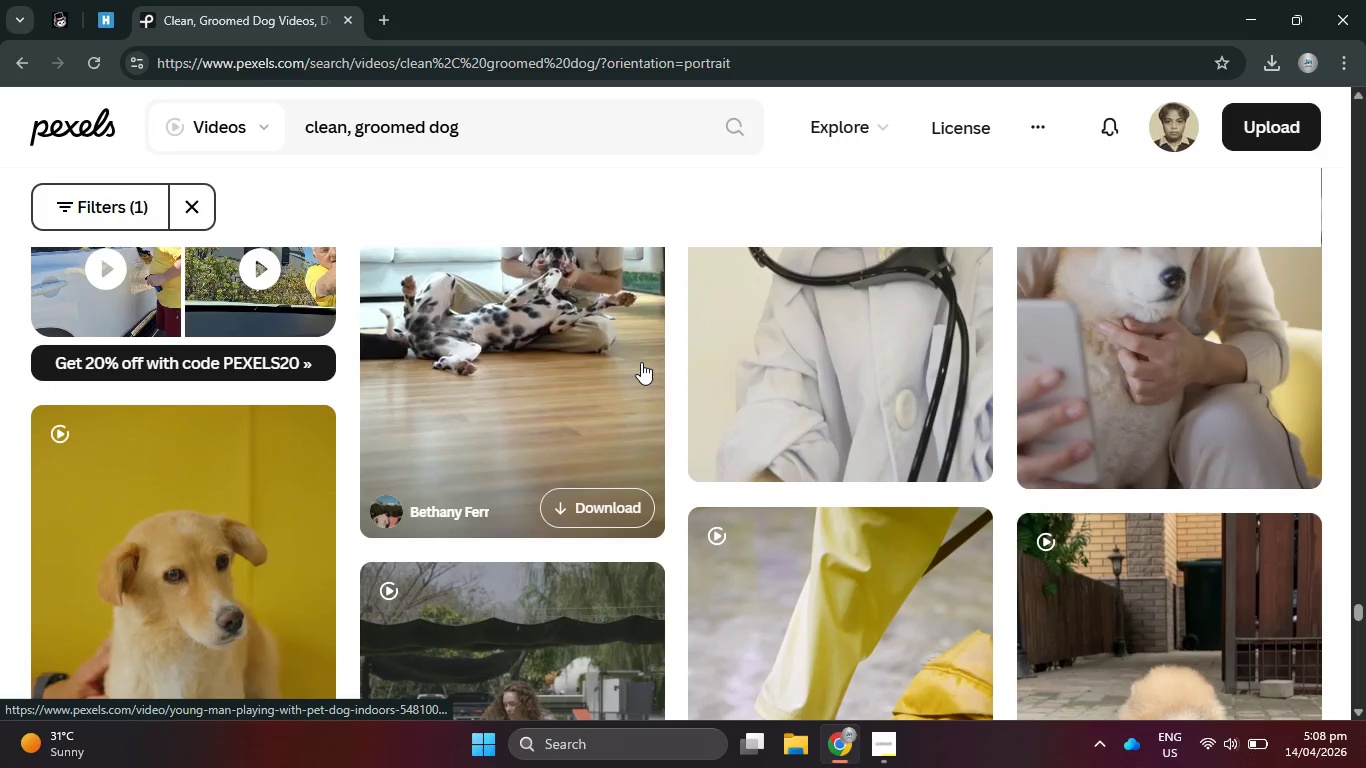 
scroll: coordinate [641, 362], scroll_direction: down, amount: 15.0
 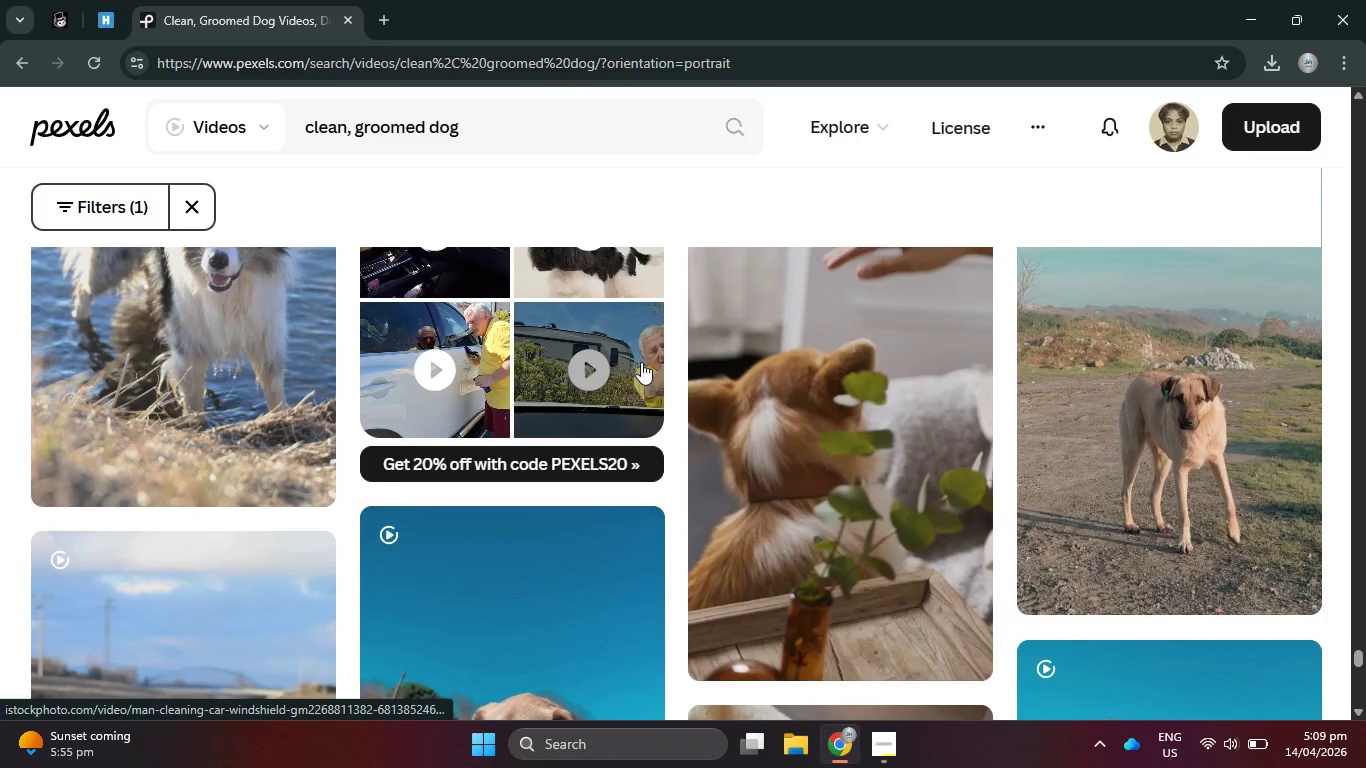 
scroll: coordinate [641, 362], scroll_direction: down, amount: 11.0
 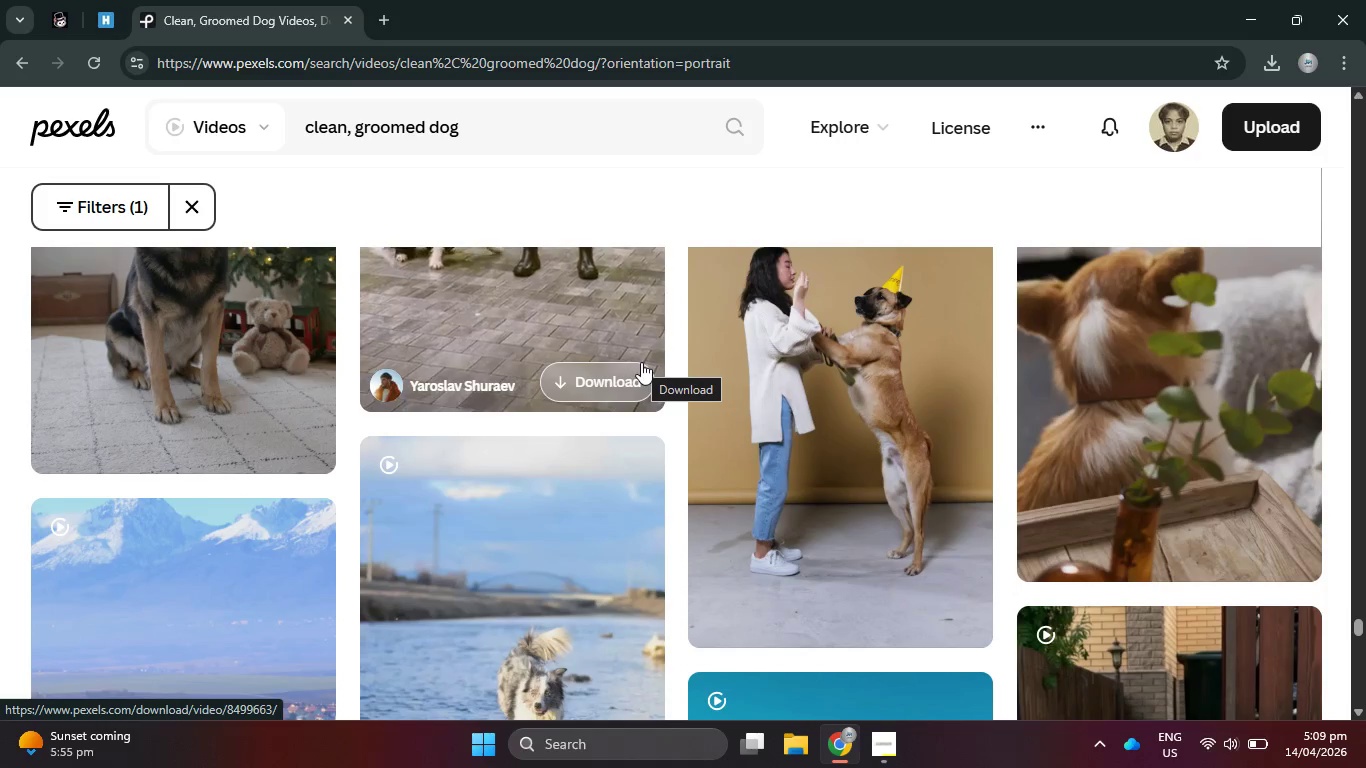 
scroll: coordinate [641, 362], scroll_direction: down, amount: 1.0
 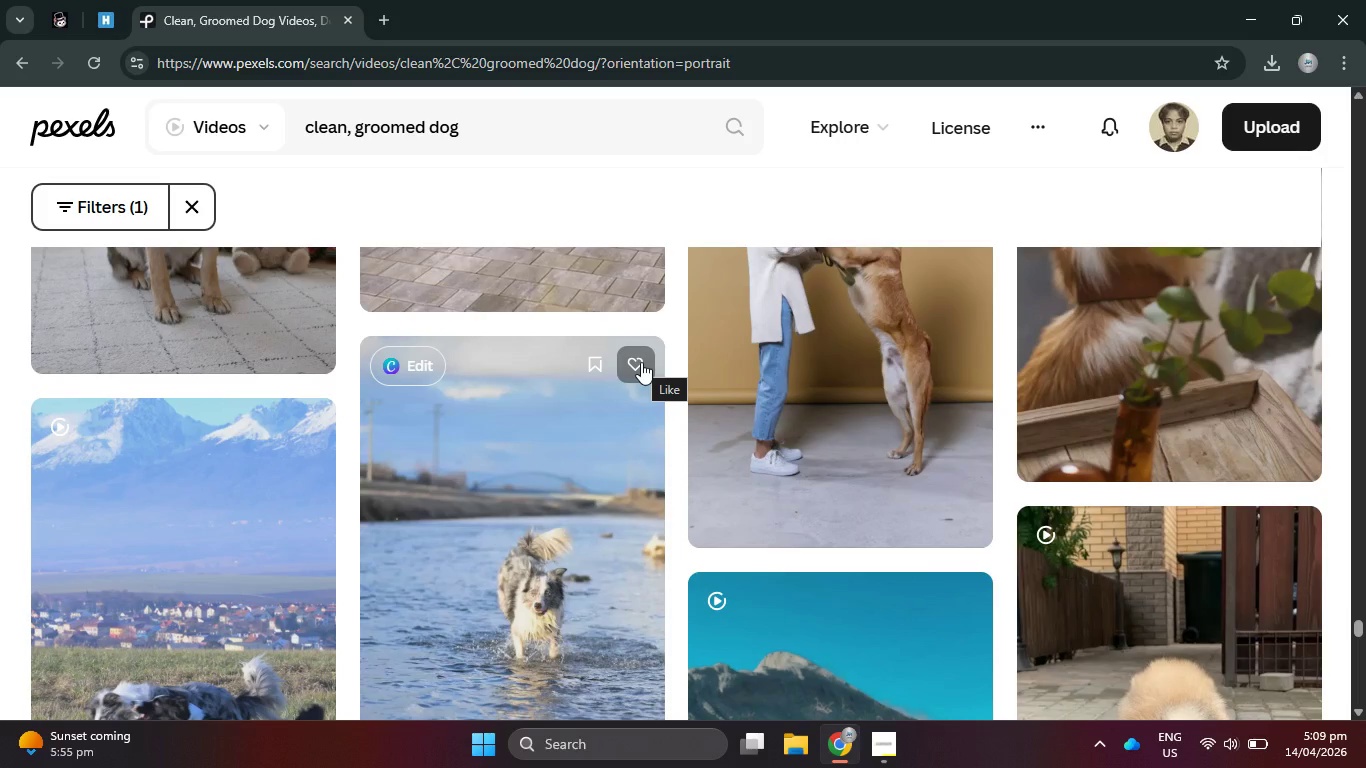 
wait(5.95)
 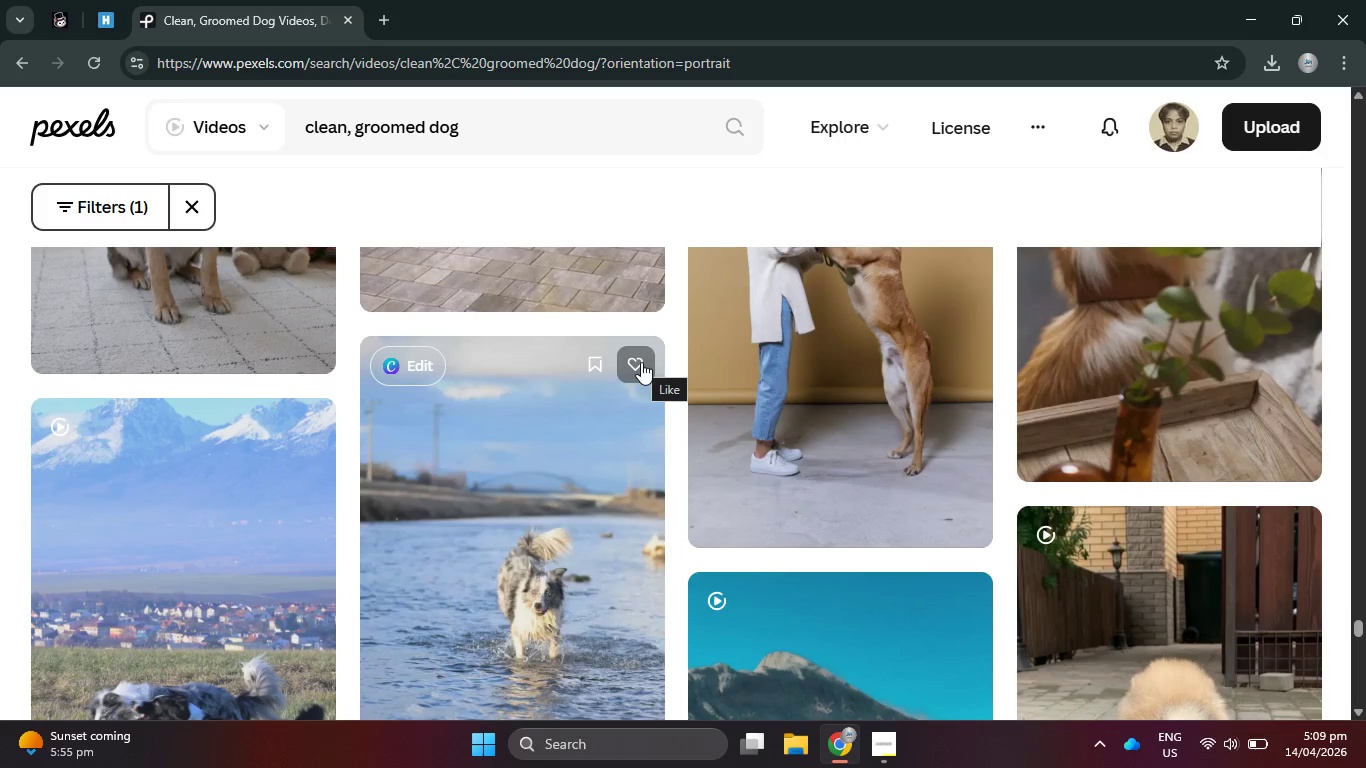 
scroll: coordinate [641, 362], scroll_direction: down, amount: 1.0
 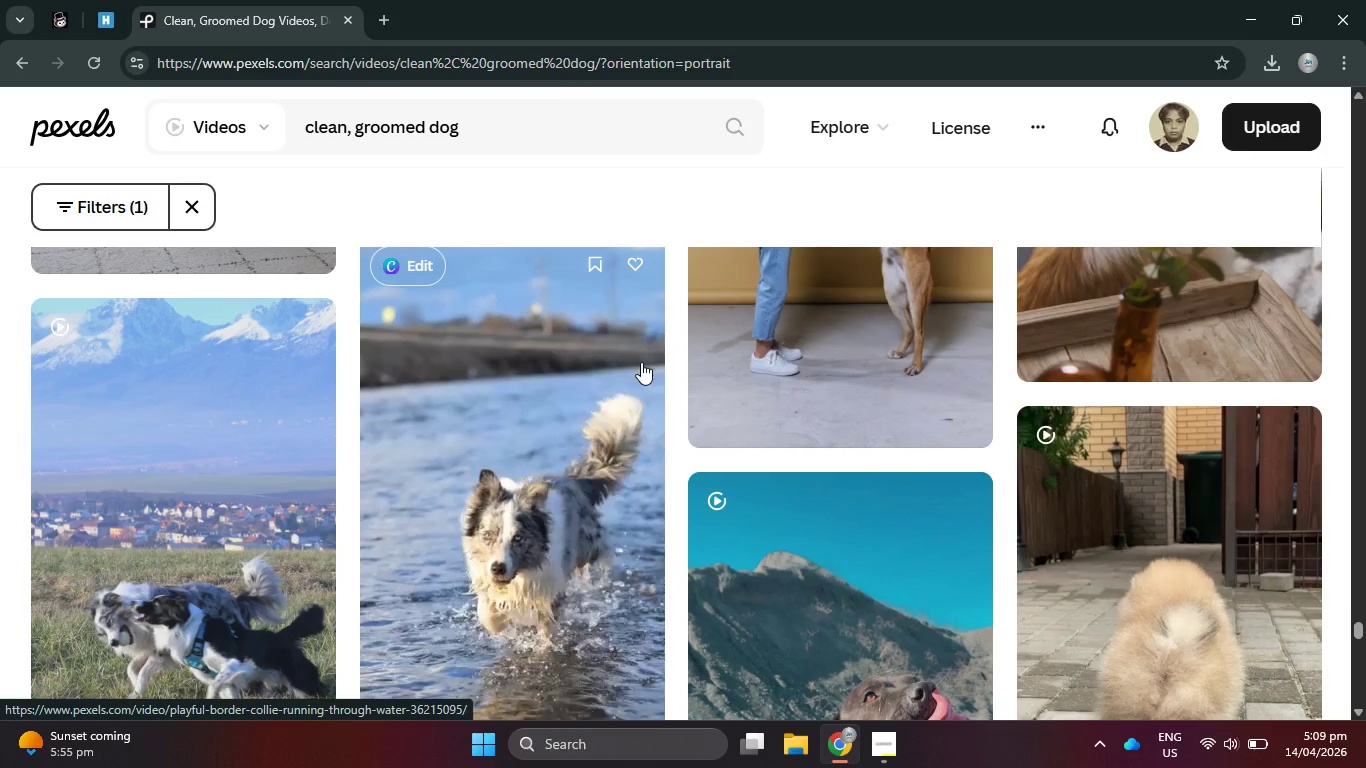 
wait(12.18)
 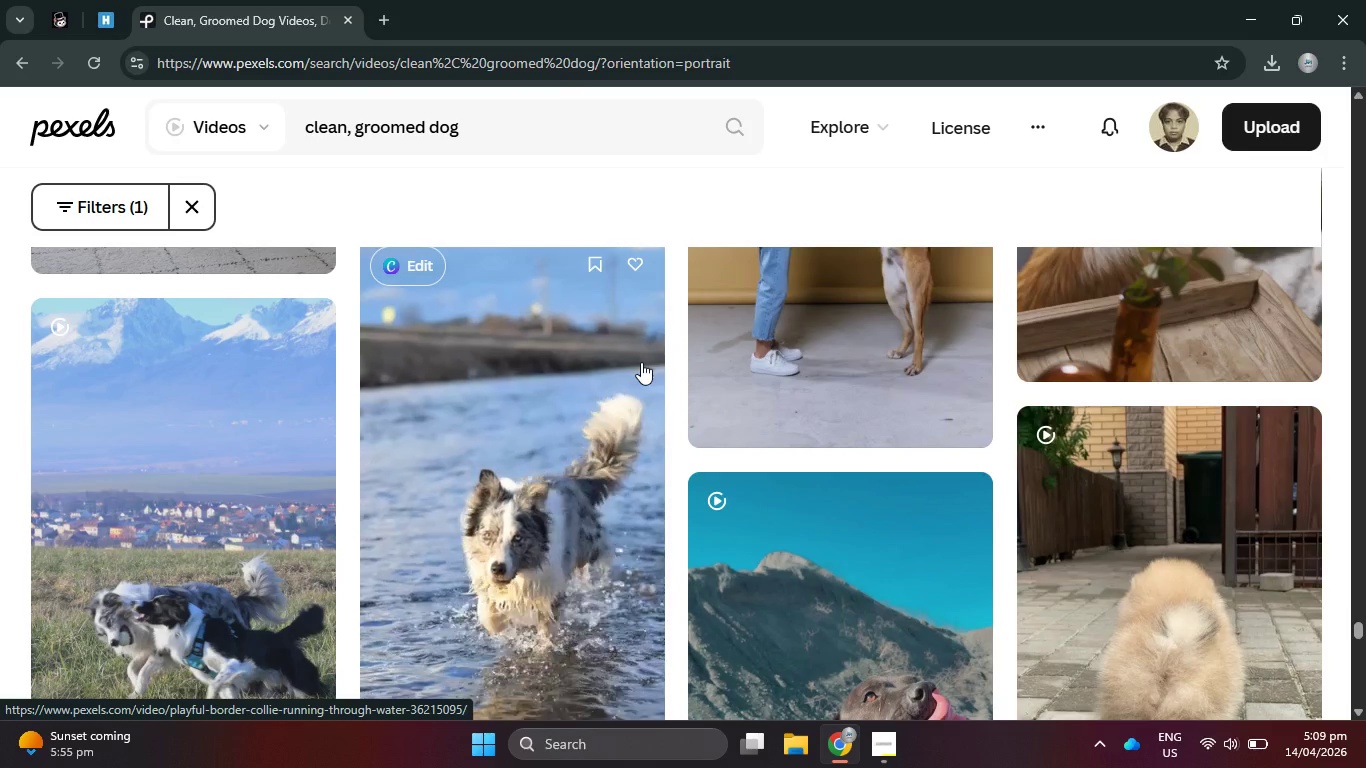 
scroll: coordinate [641, 362], scroll_direction: down, amount: 7.0
 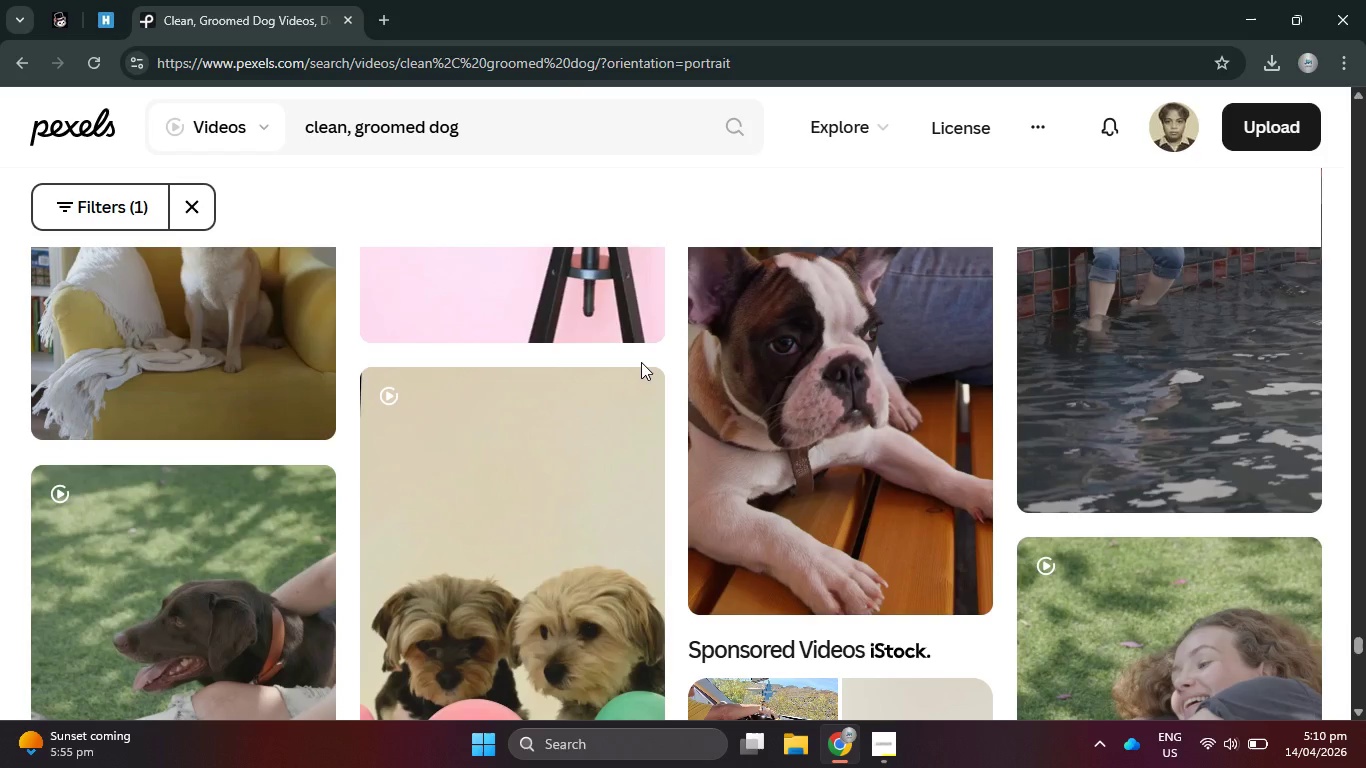 
wait(11.99)
 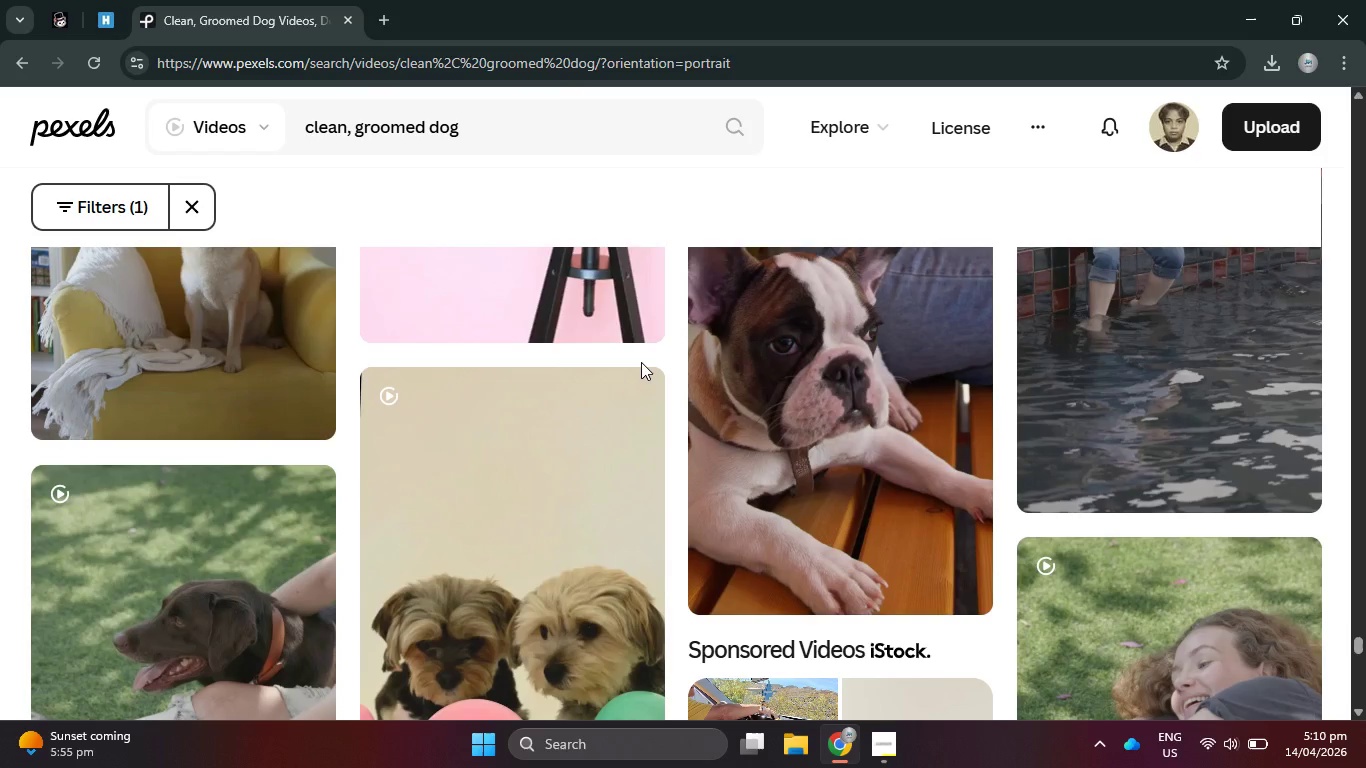 
scroll: coordinate [642, 361], scroll_direction: down, amount: 7.0
 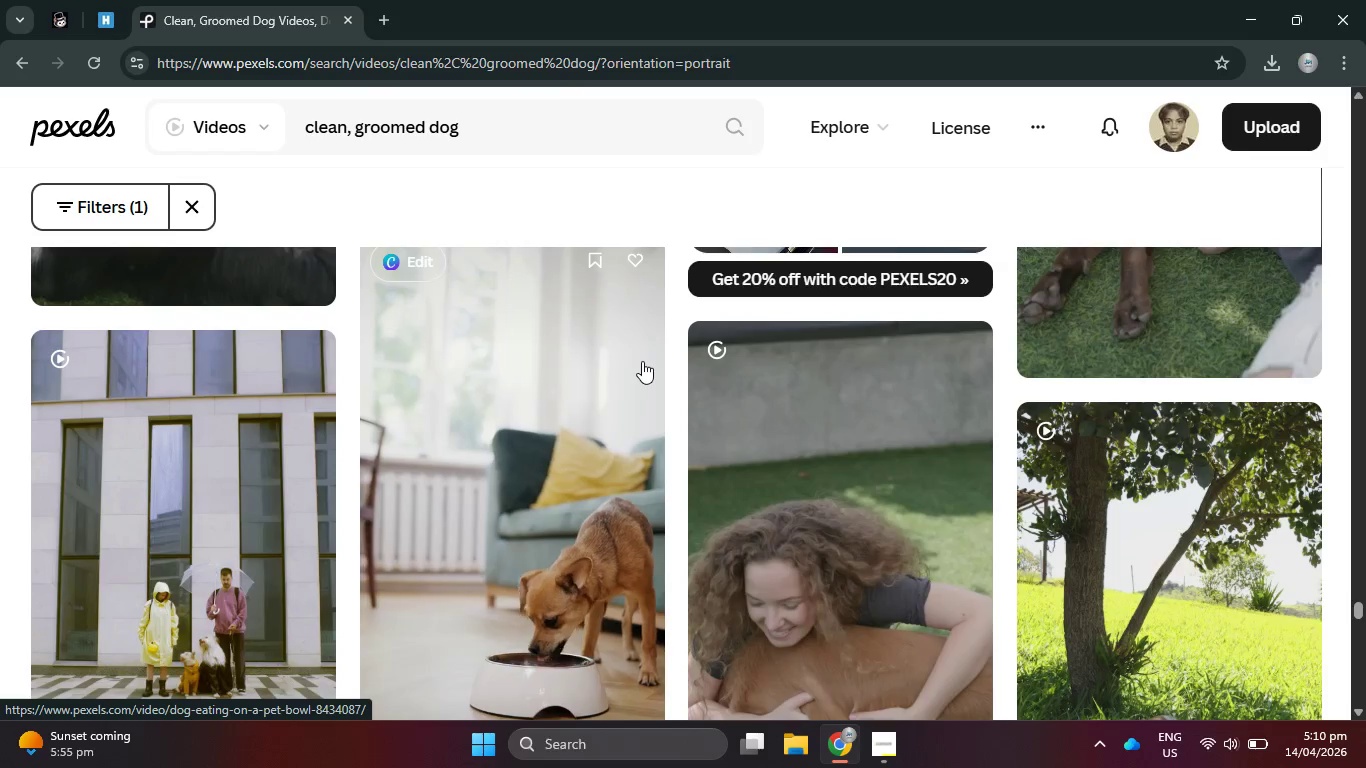 
wait(8.61)
 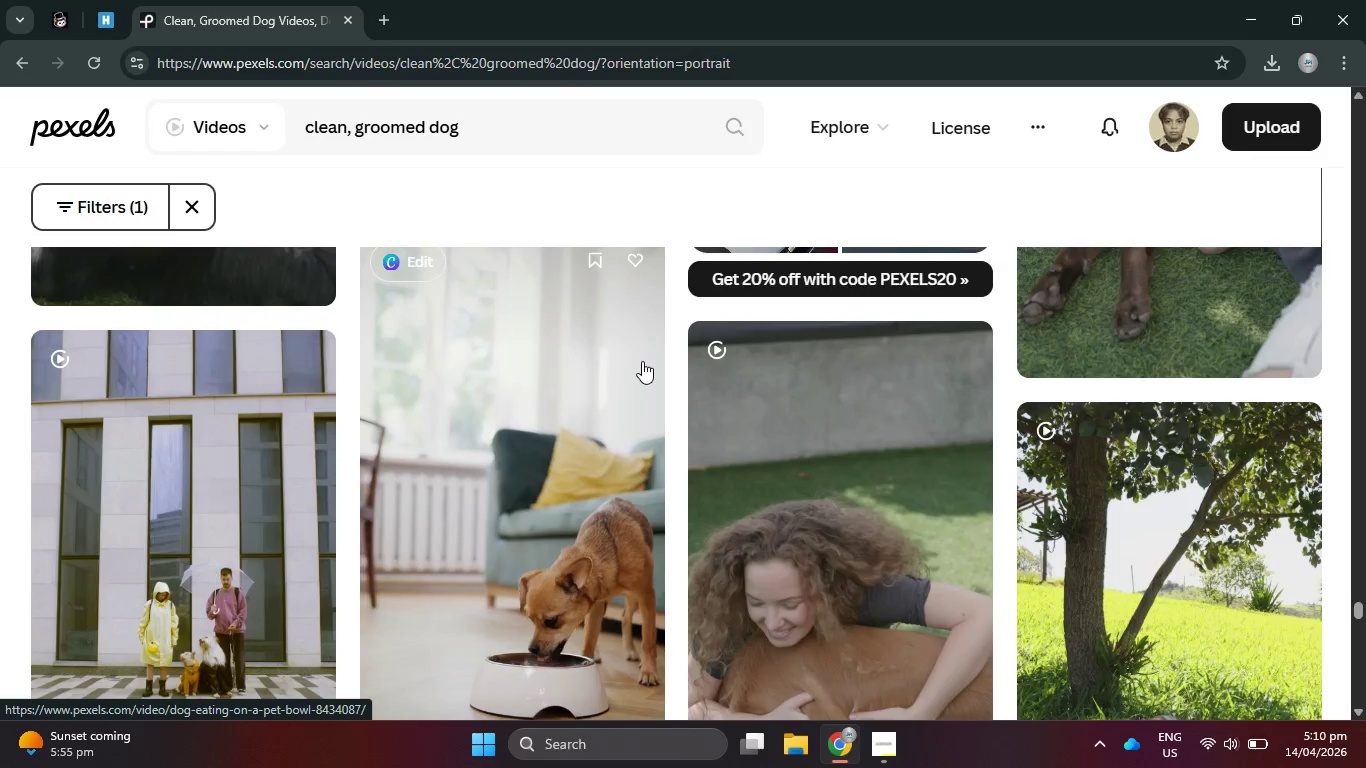 
scroll: coordinate [642, 361], scroll_direction: down, amount: 15.0
 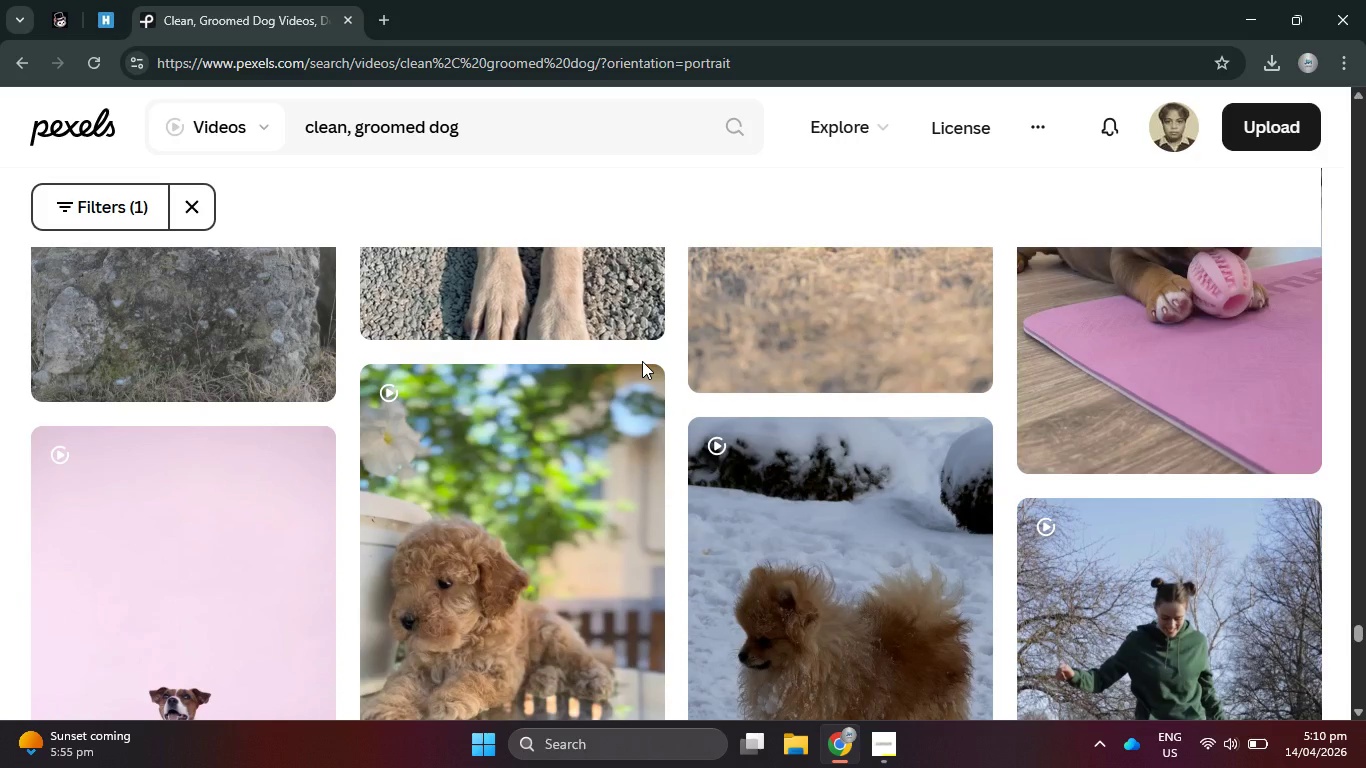 
scroll: coordinate [642, 361], scroll_direction: down, amount: 10.0
 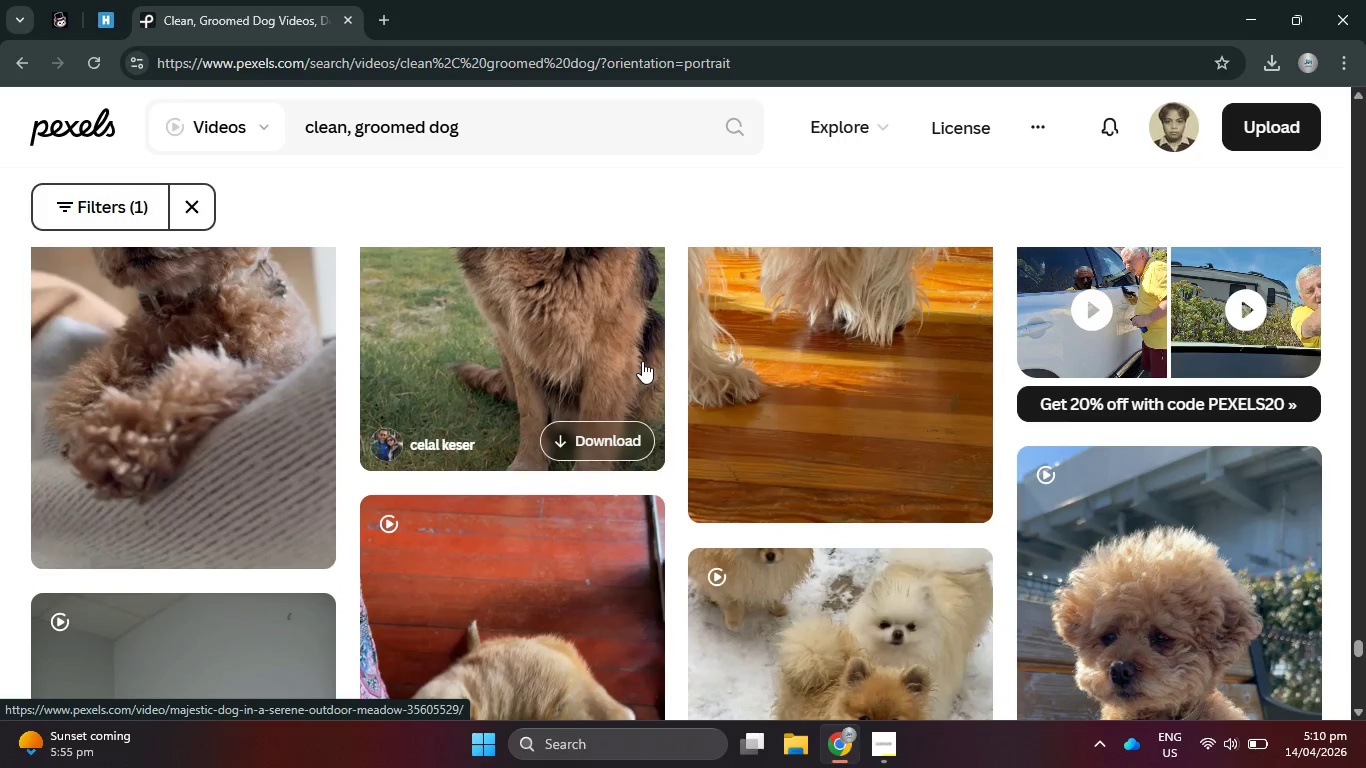 
scroll: coordinate [642, 361], scroll_direction: down, amount: 6.0
 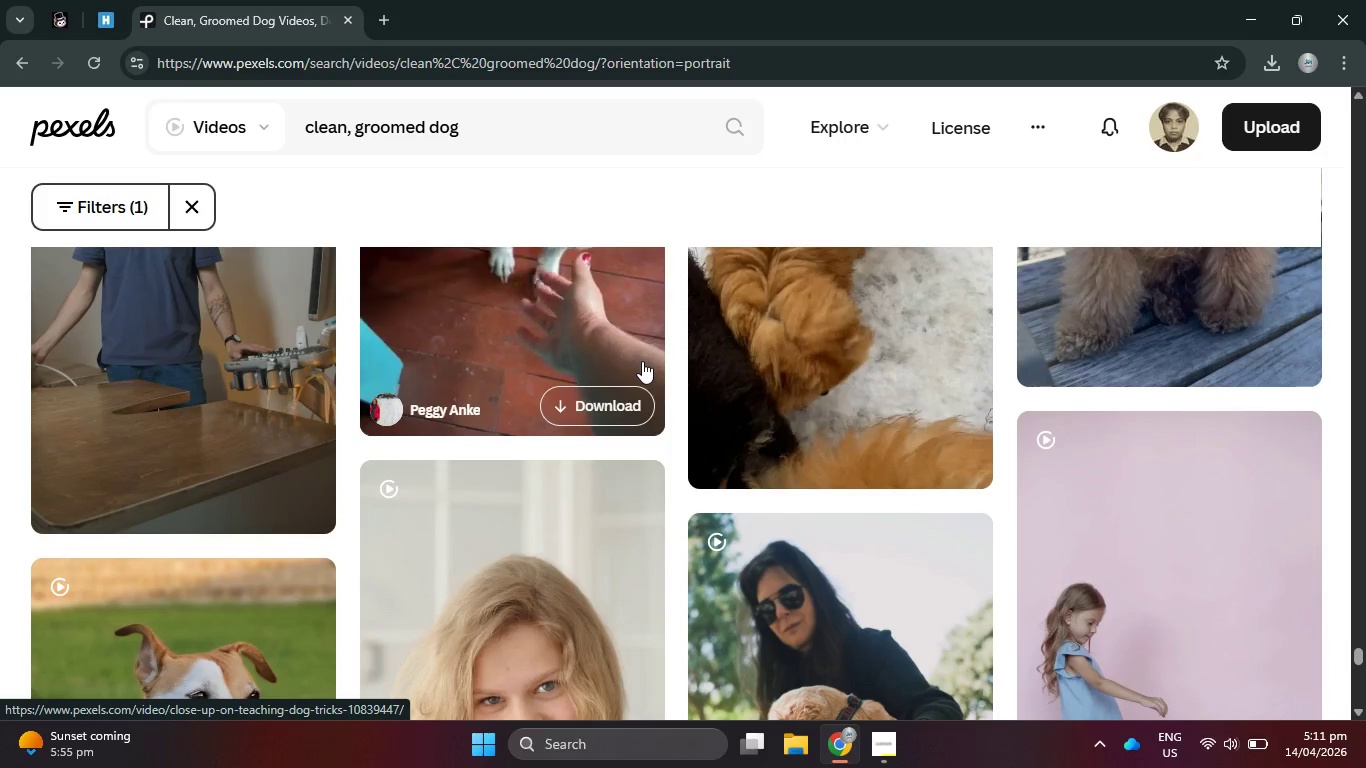 
wait(6.56)
 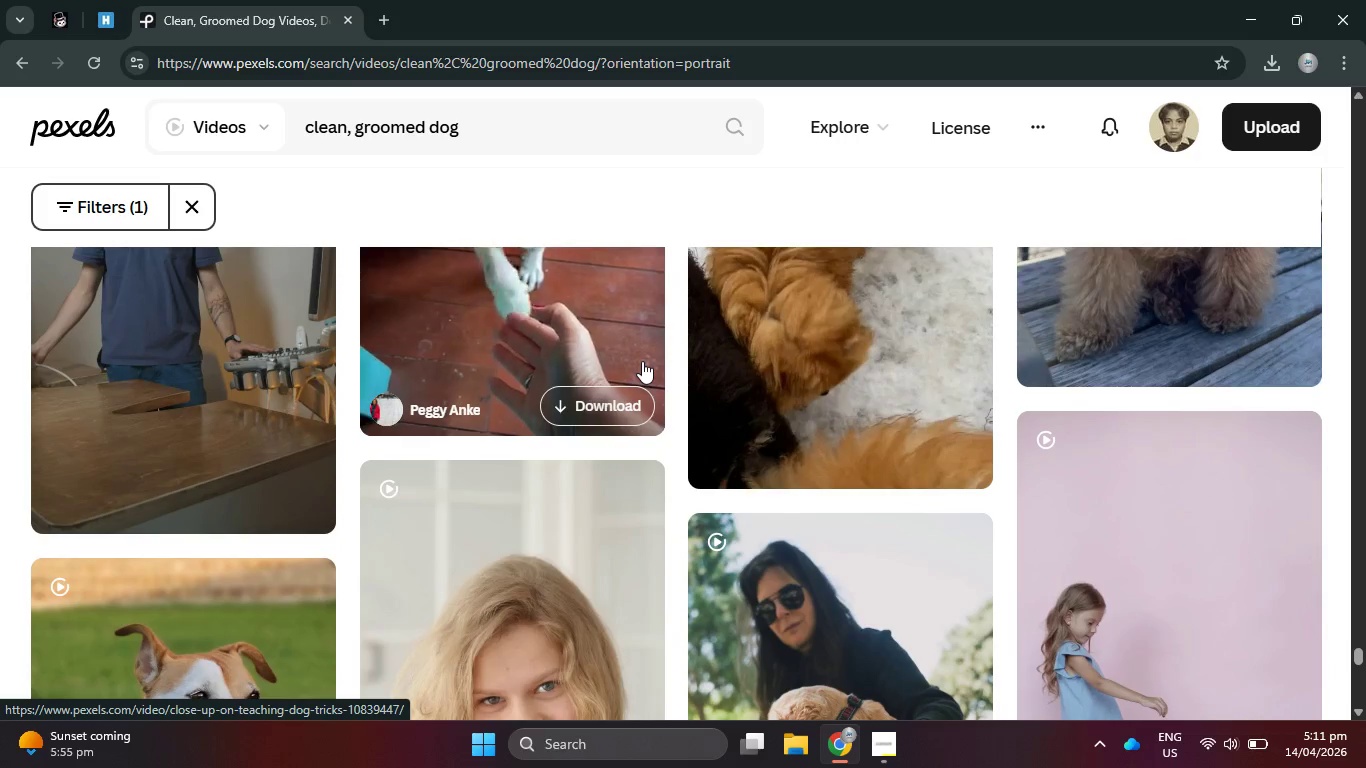 
scroll: coordinate [642, 361], scroll_direction: down, amount: 11.0
 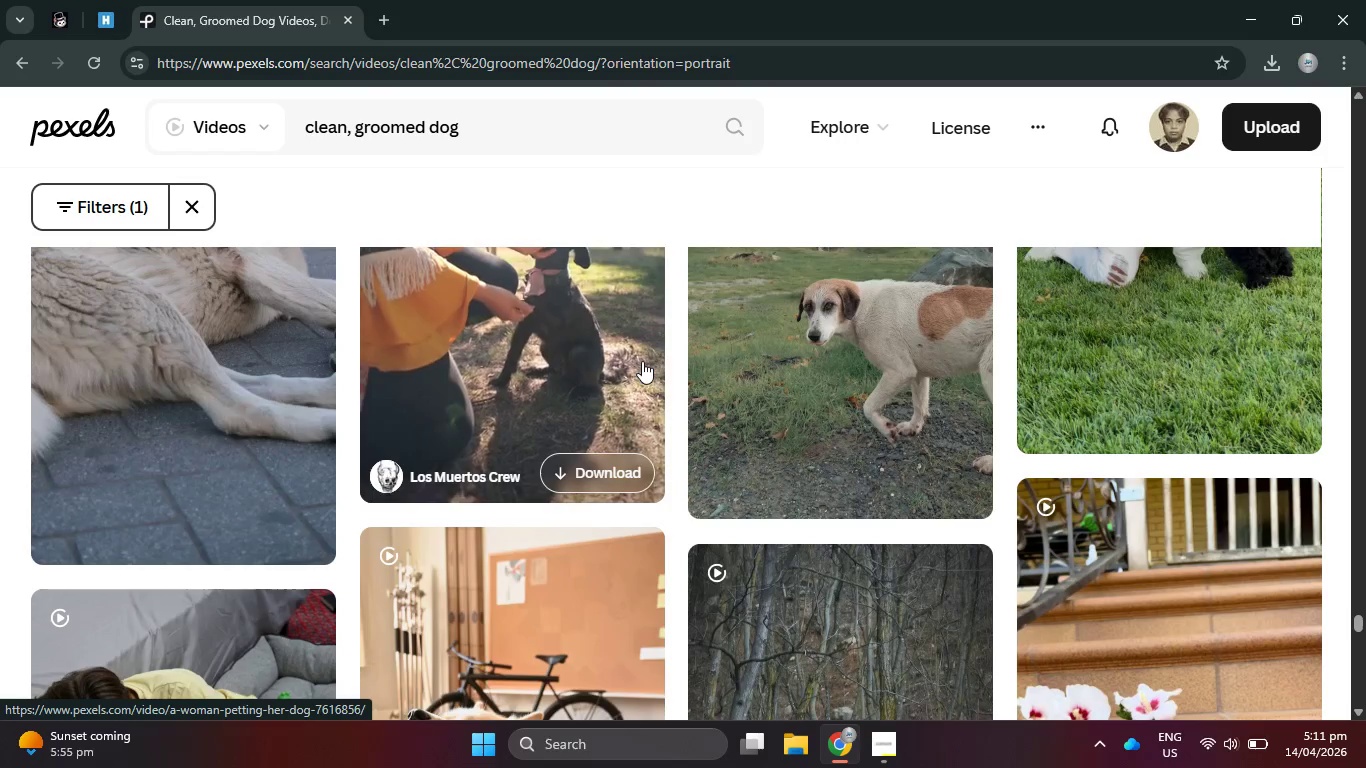 
scroll: coordinate [642, 361], scroll_direction: down, amount: 1.0
 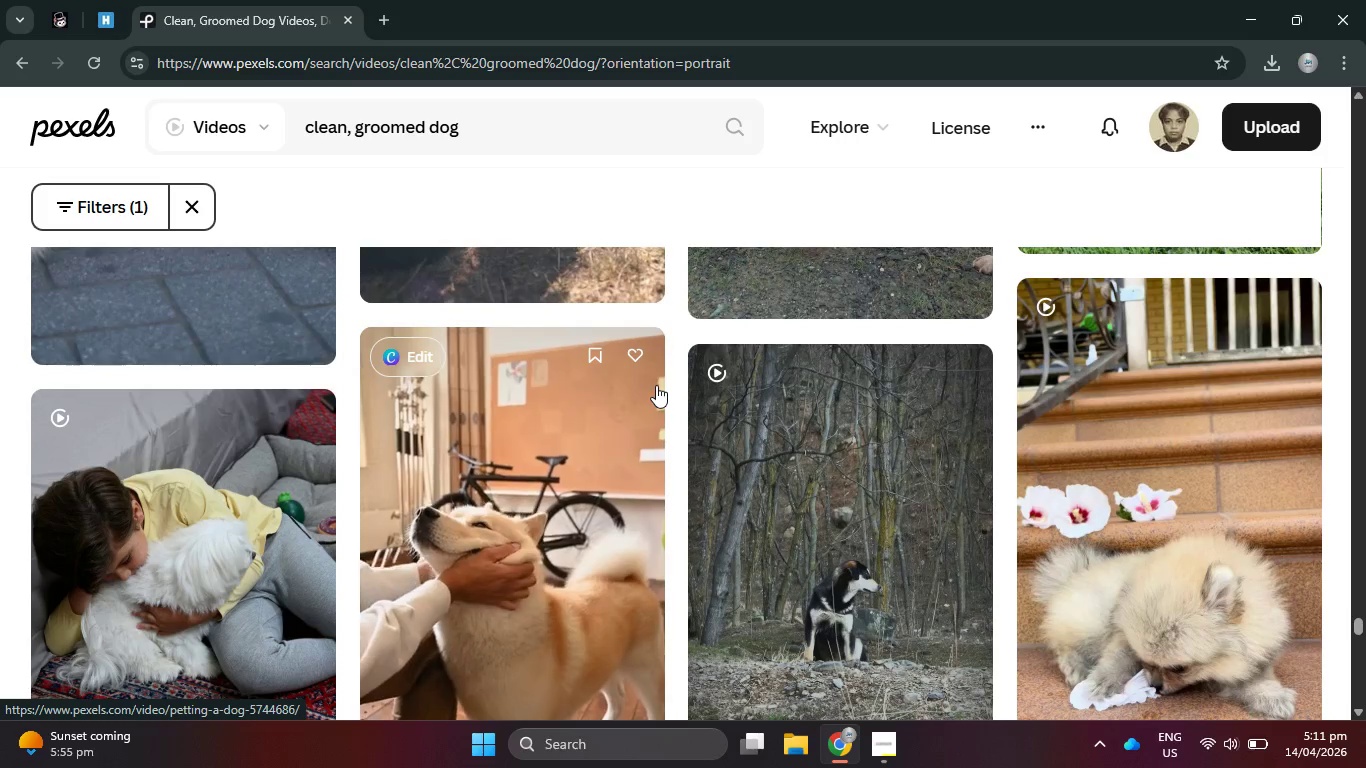 
wait(6.89)
 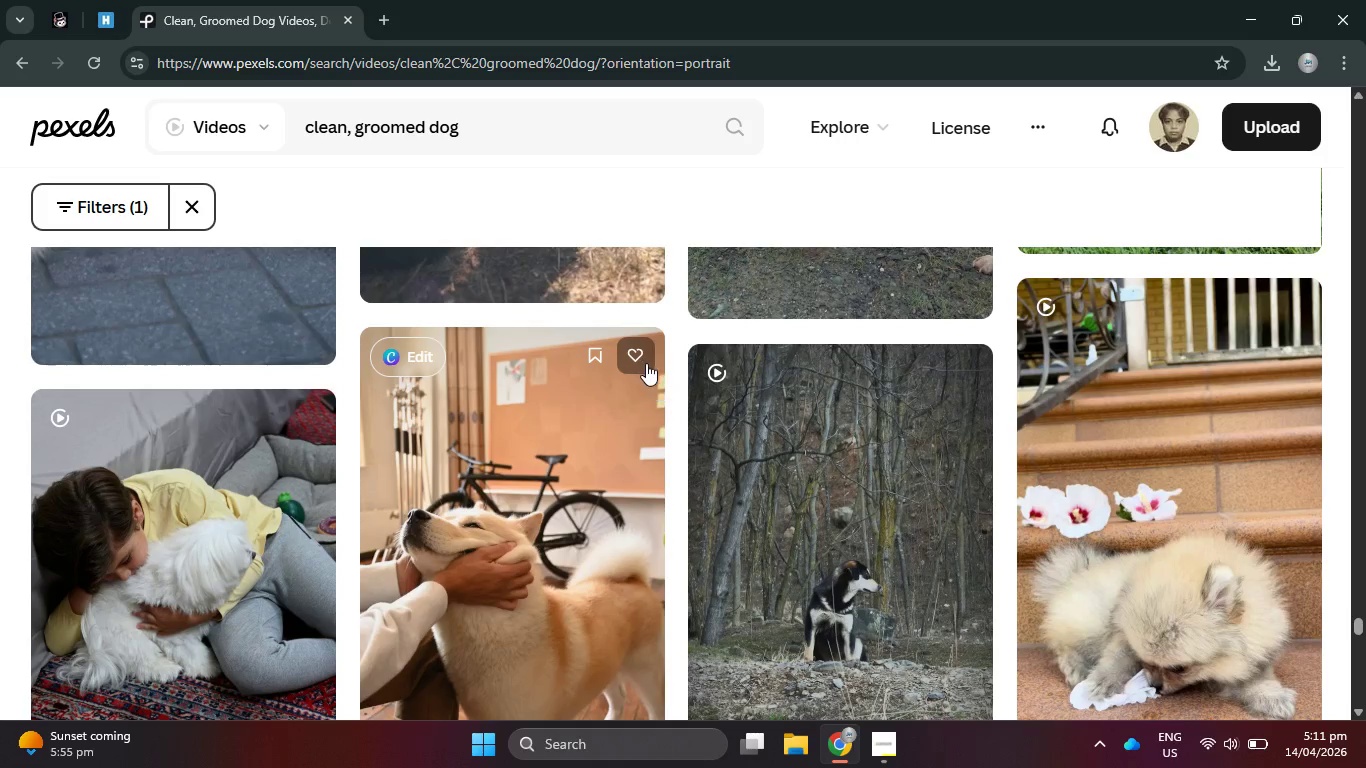 
scroll: coordinate [652, 370], scroll_direction: down, amount: 6.0
 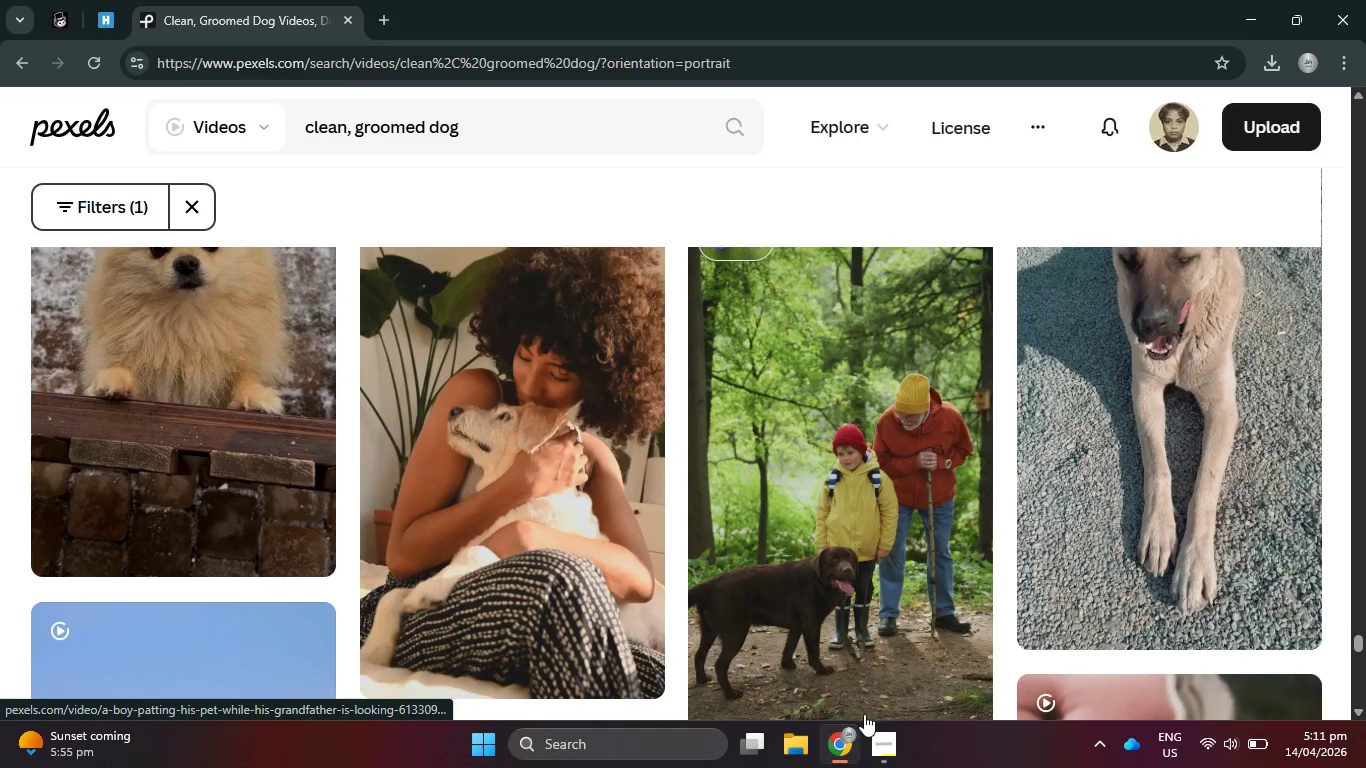 
left_click([1365, 759])
 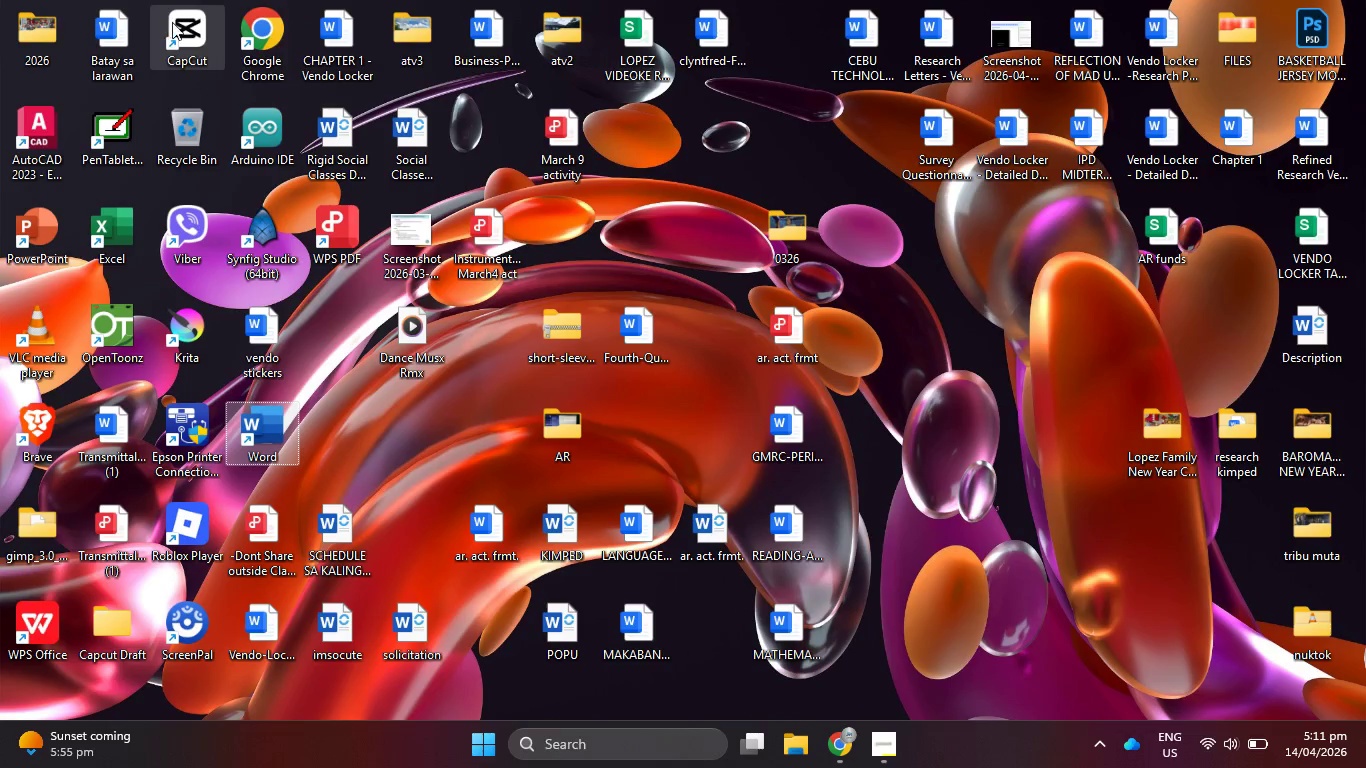 
left_click([173, 24])
 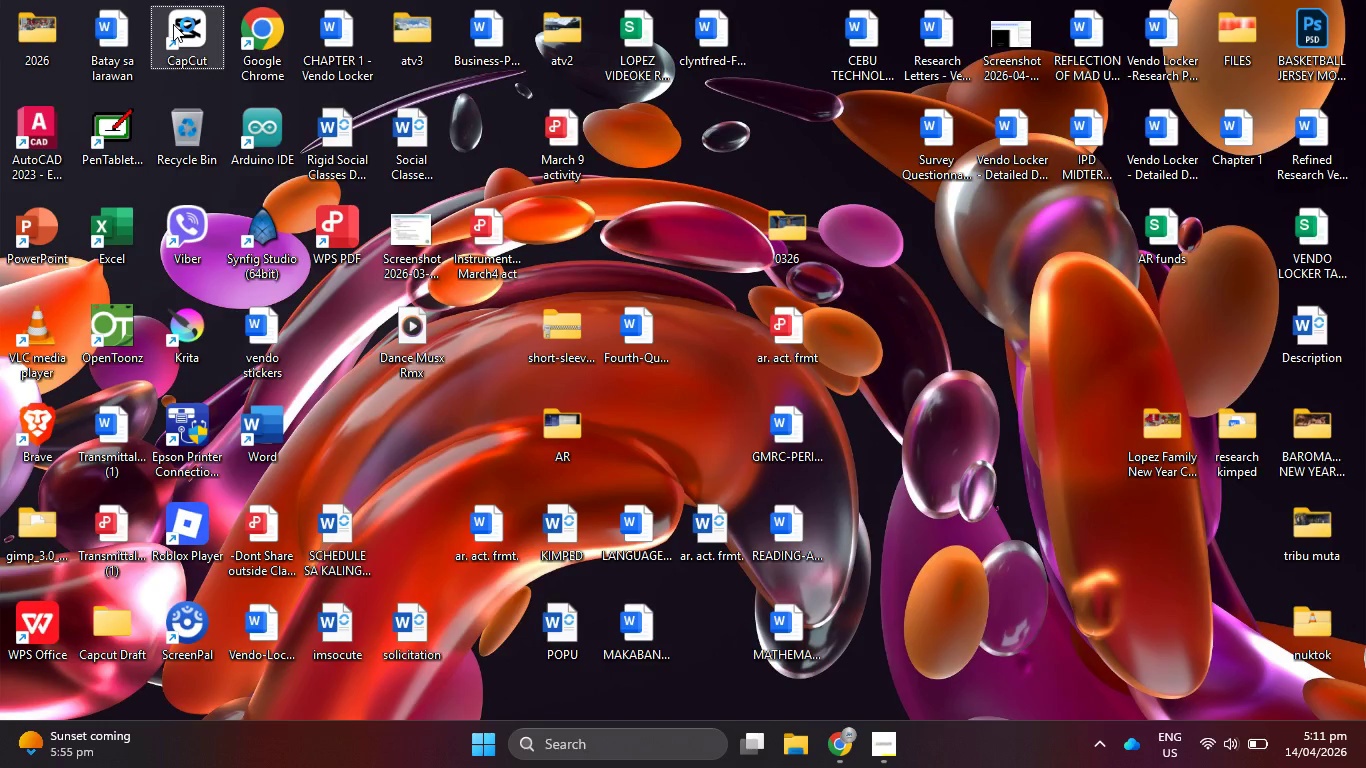 
right_click([173, 24])
 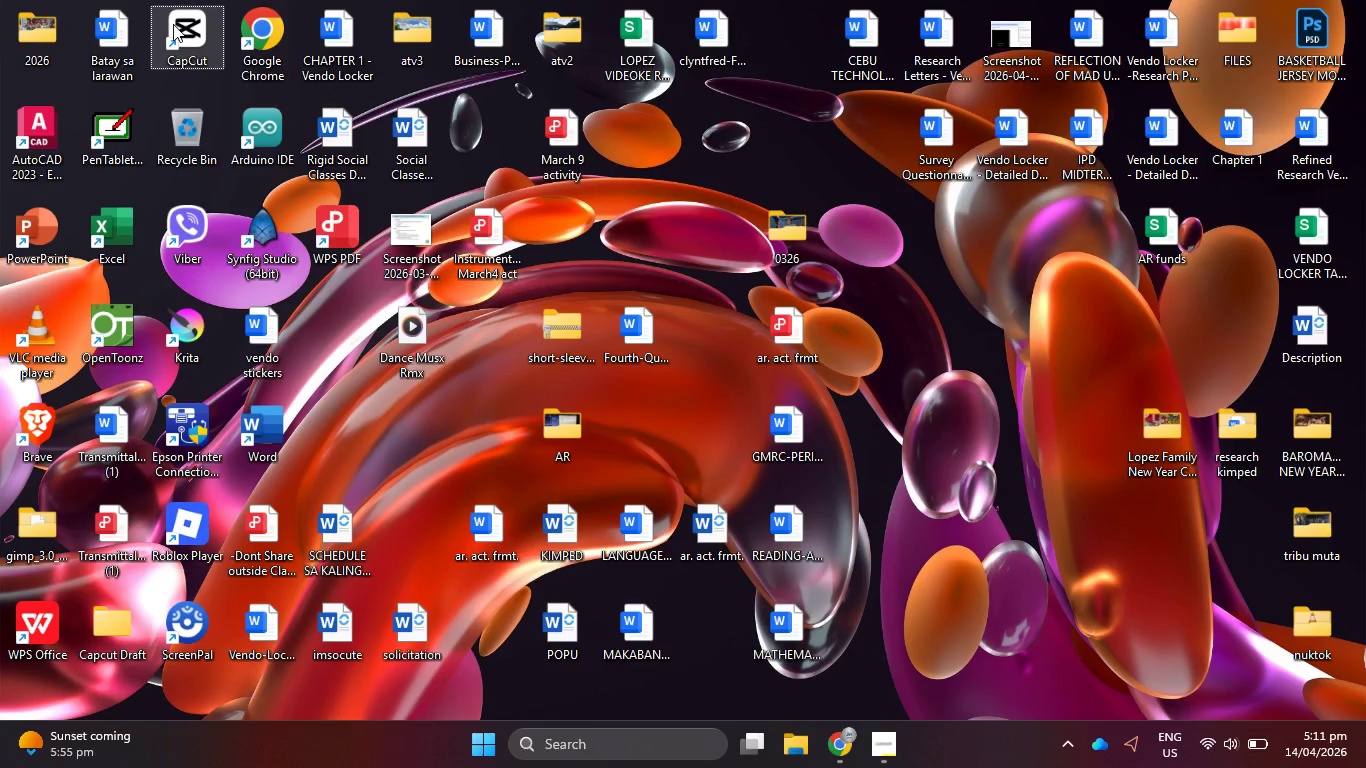 
left_click([173, 24])
 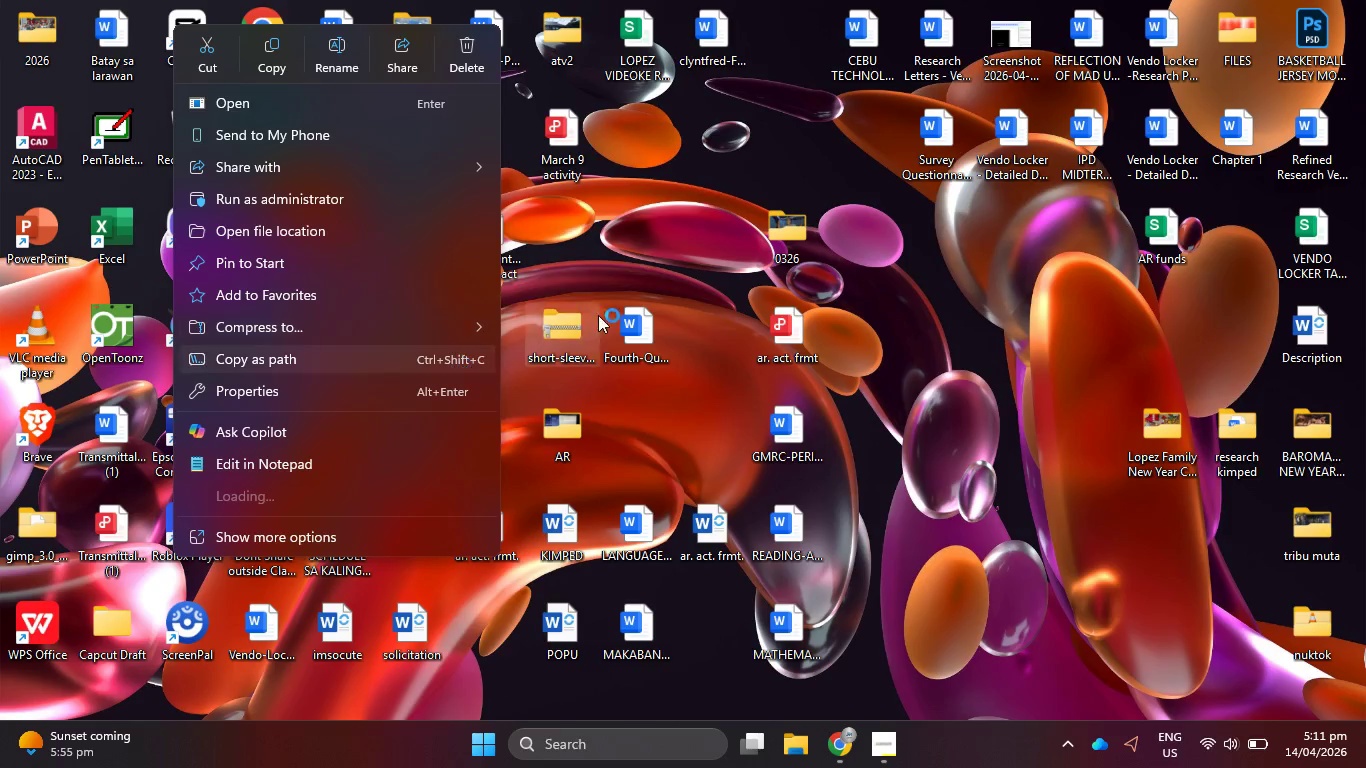 
left_click([733, 168])
 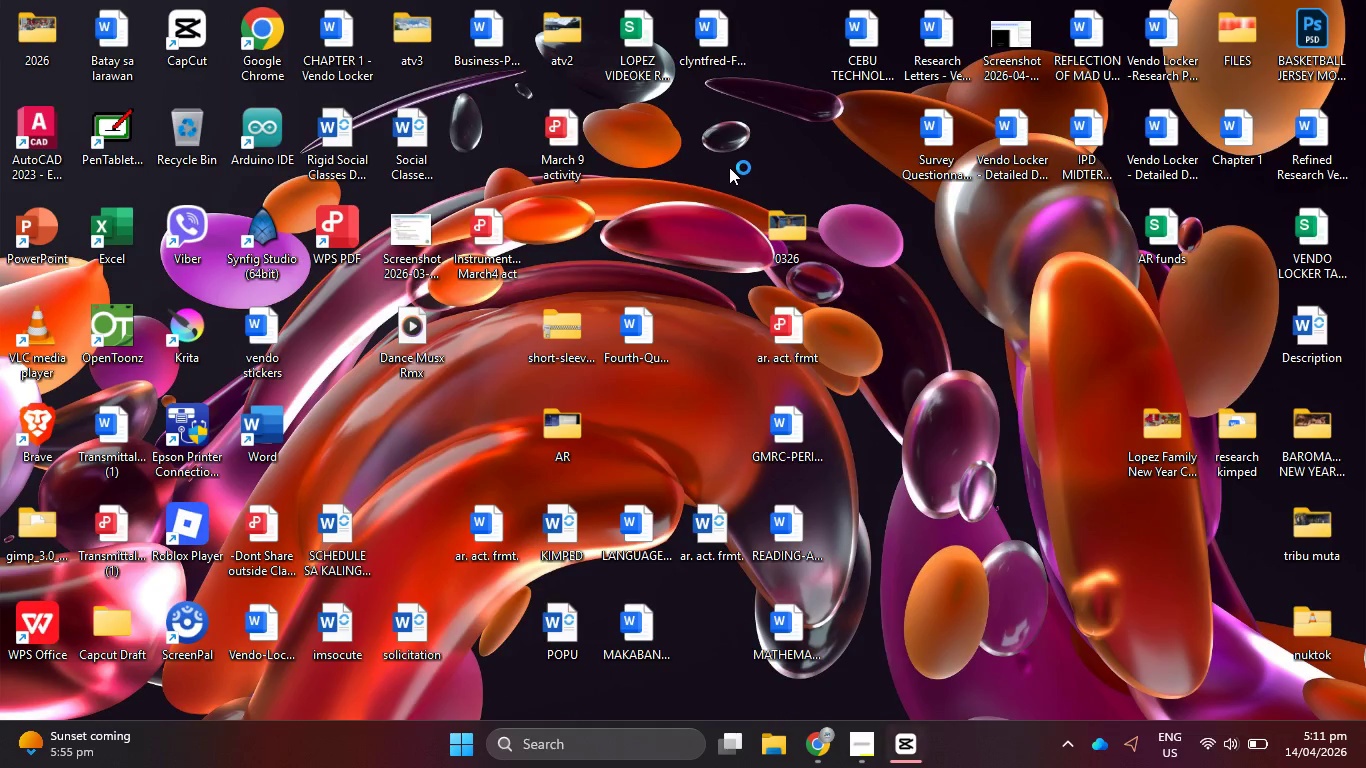 
wait(6.82)
 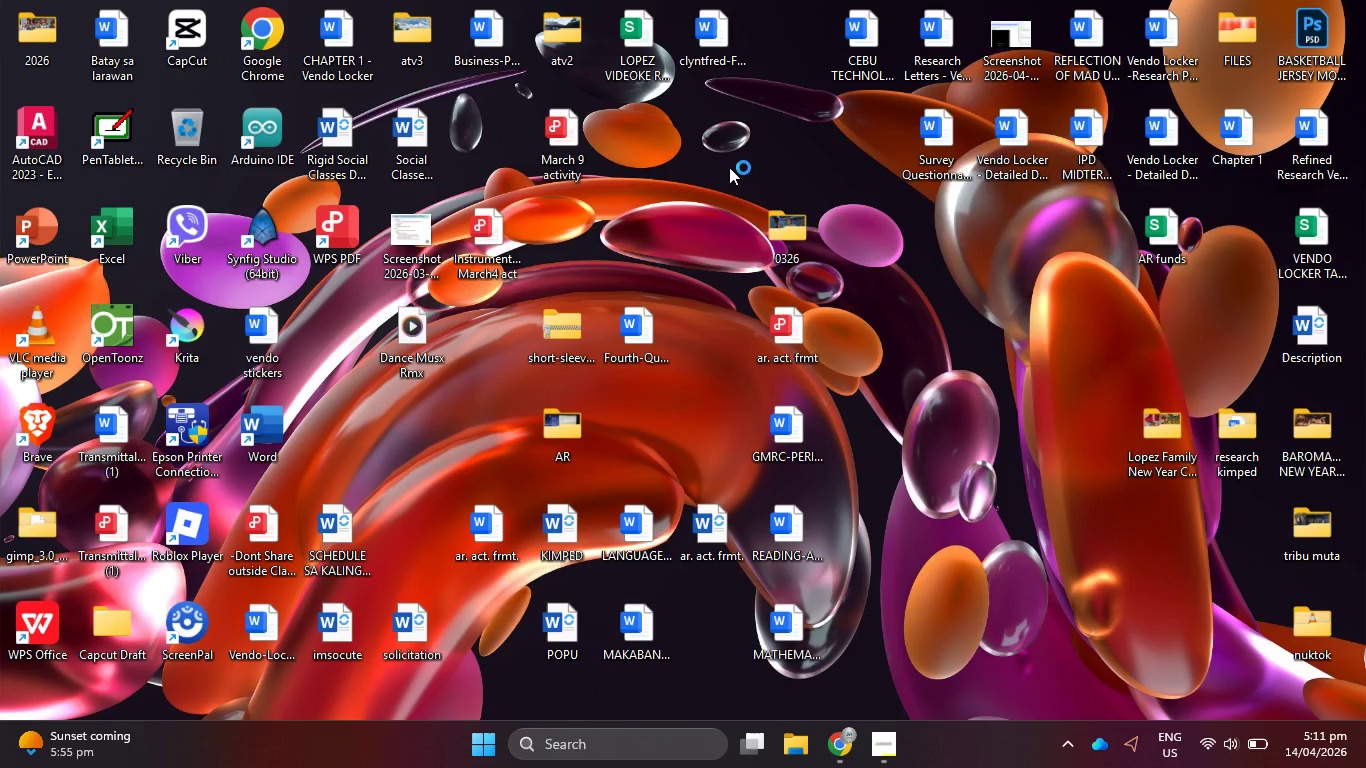 
mouse_move([768, 202])
 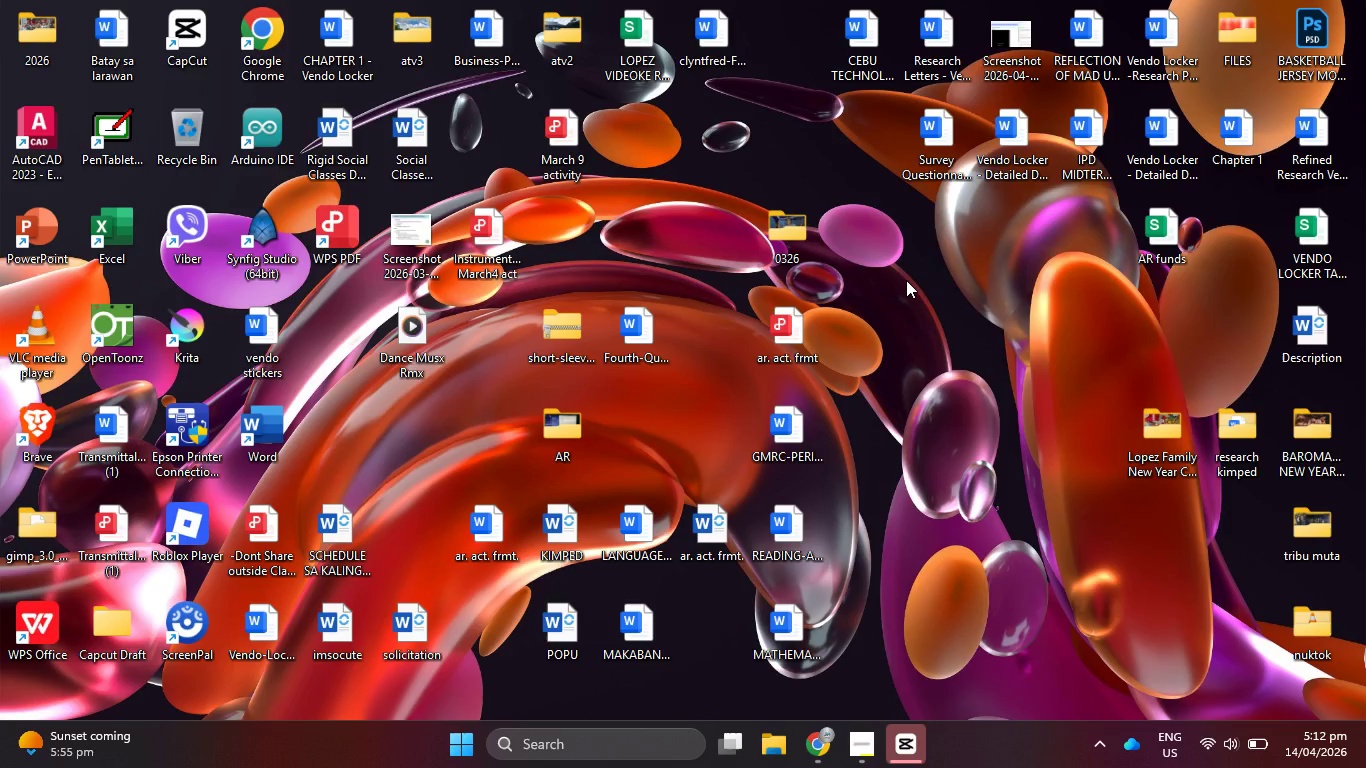 
left_click([906, 280])
 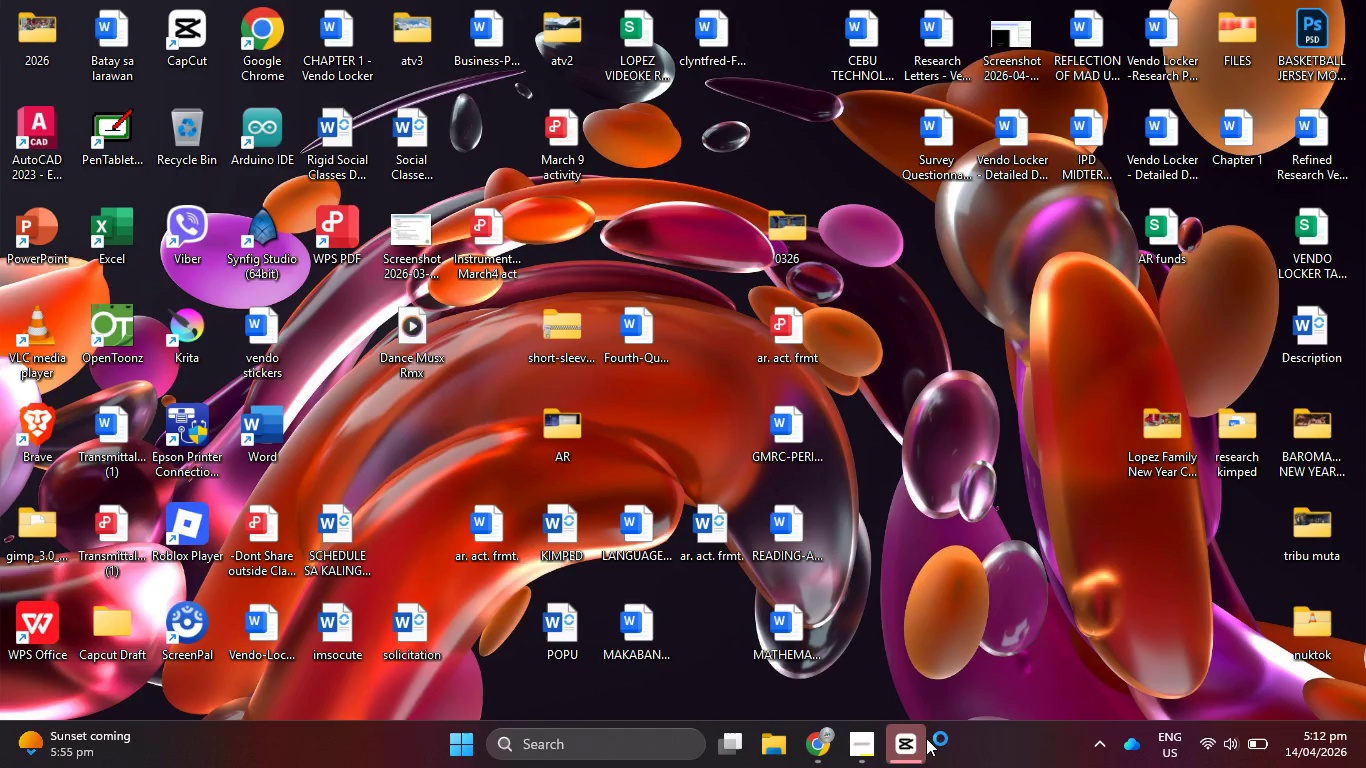 
left_click([913, 745])
 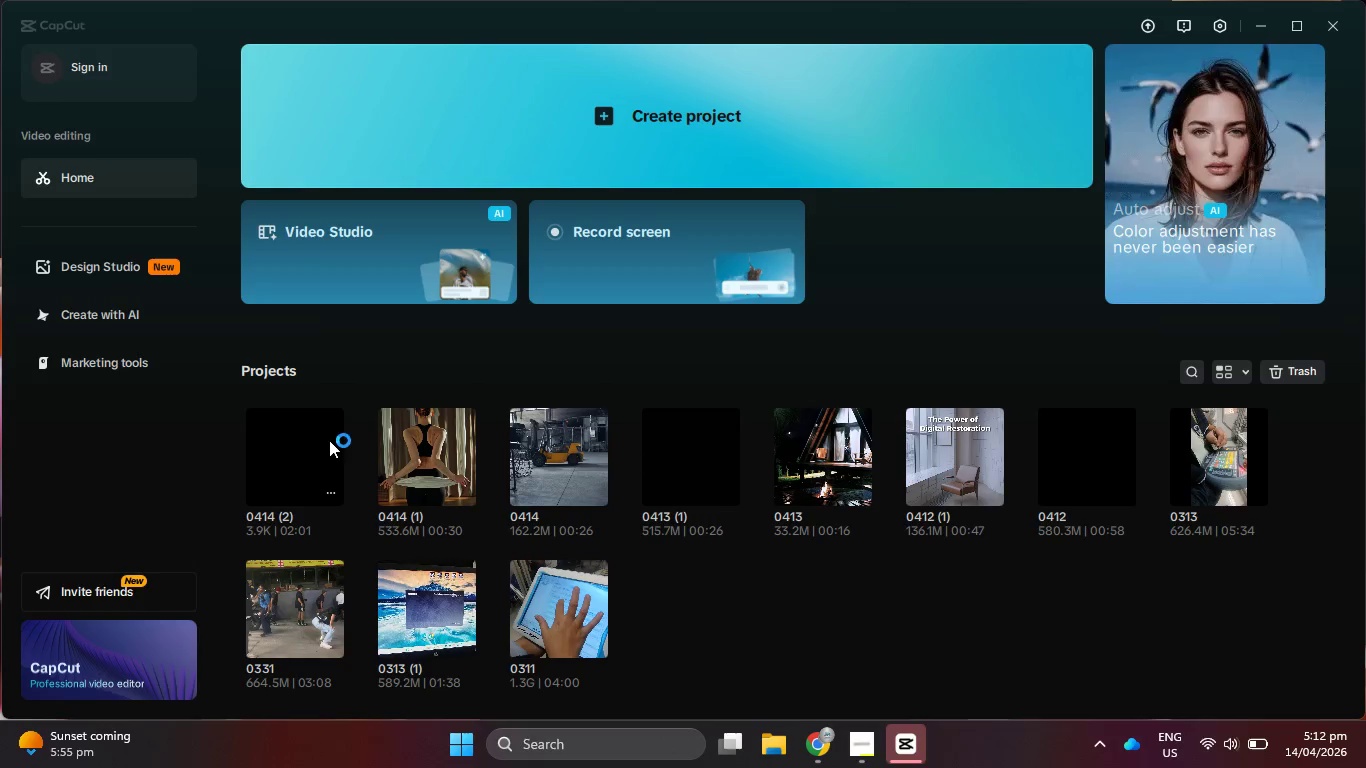 
left_click([301, 441])
 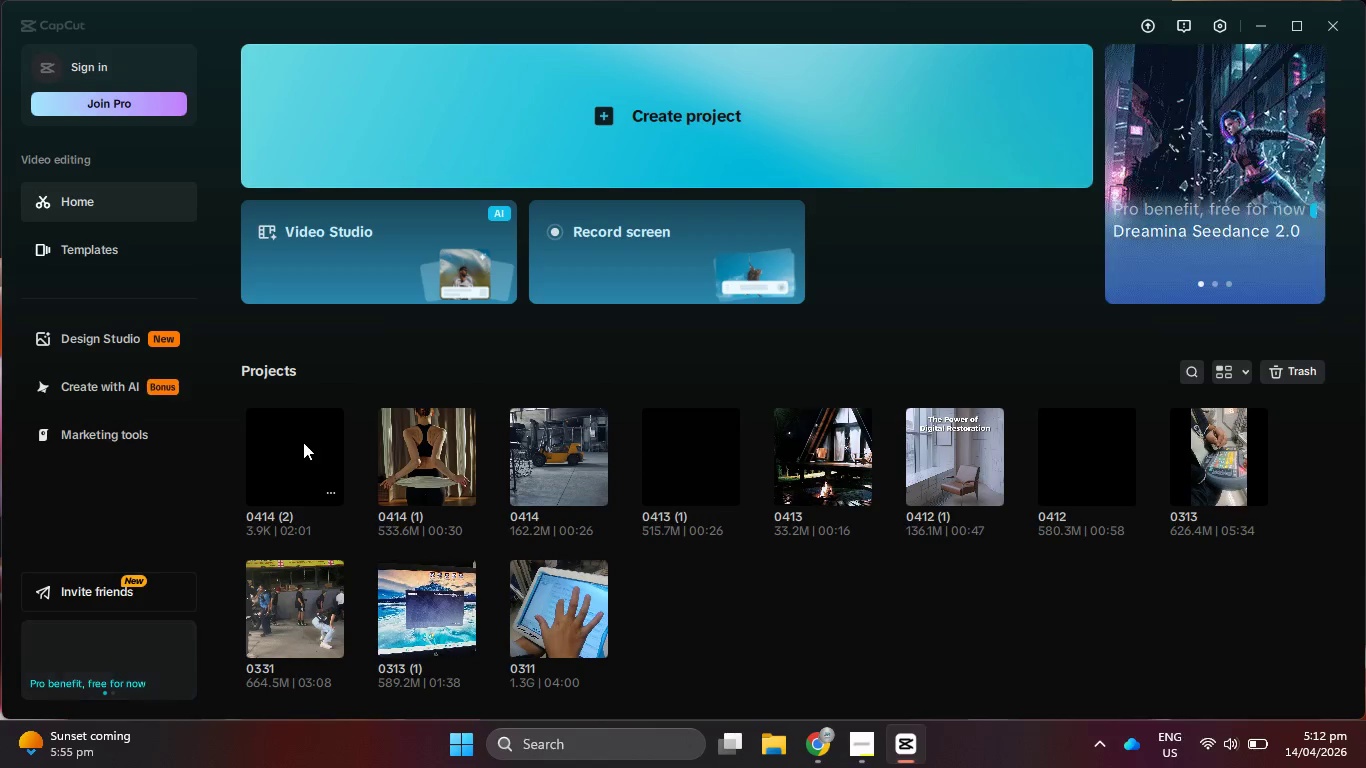 
mouse_move([338, 461])
 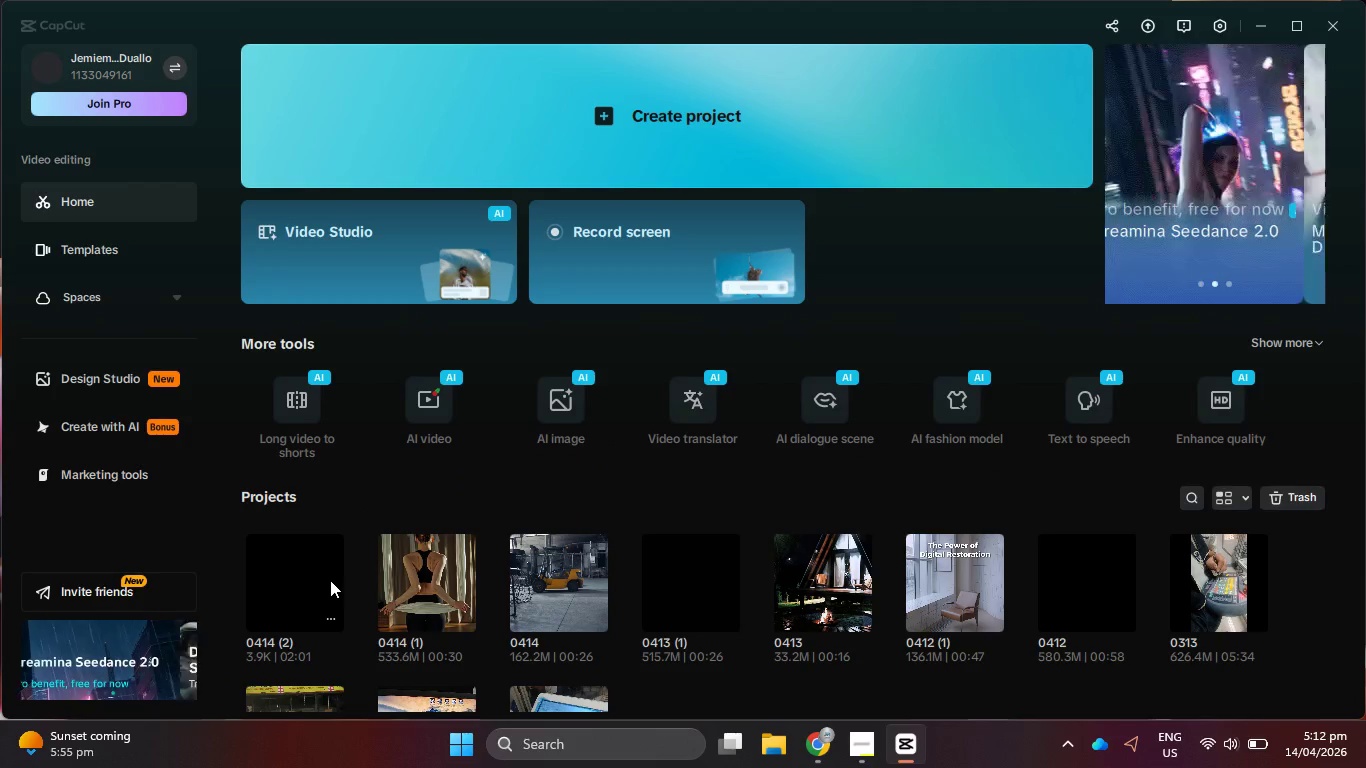 
left_click([318, 575])
 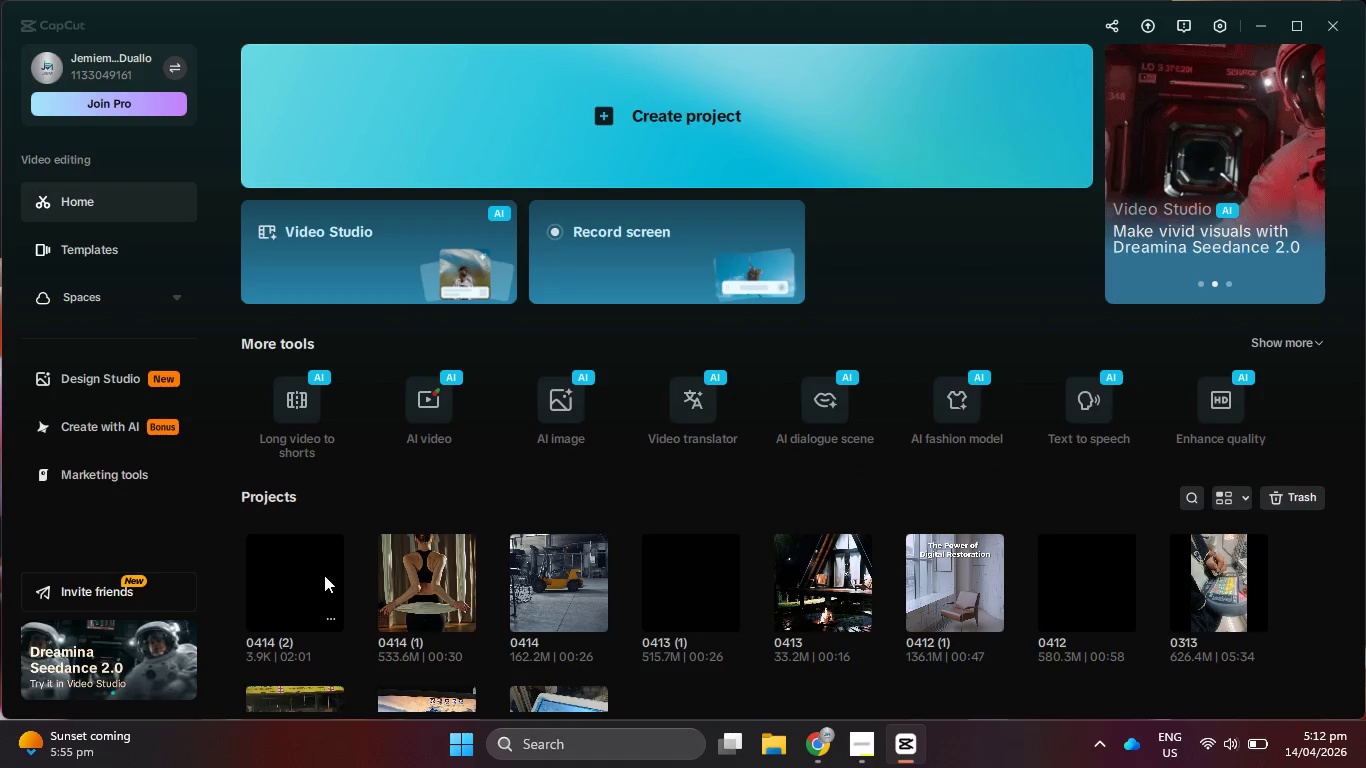 
wait(10.7)
 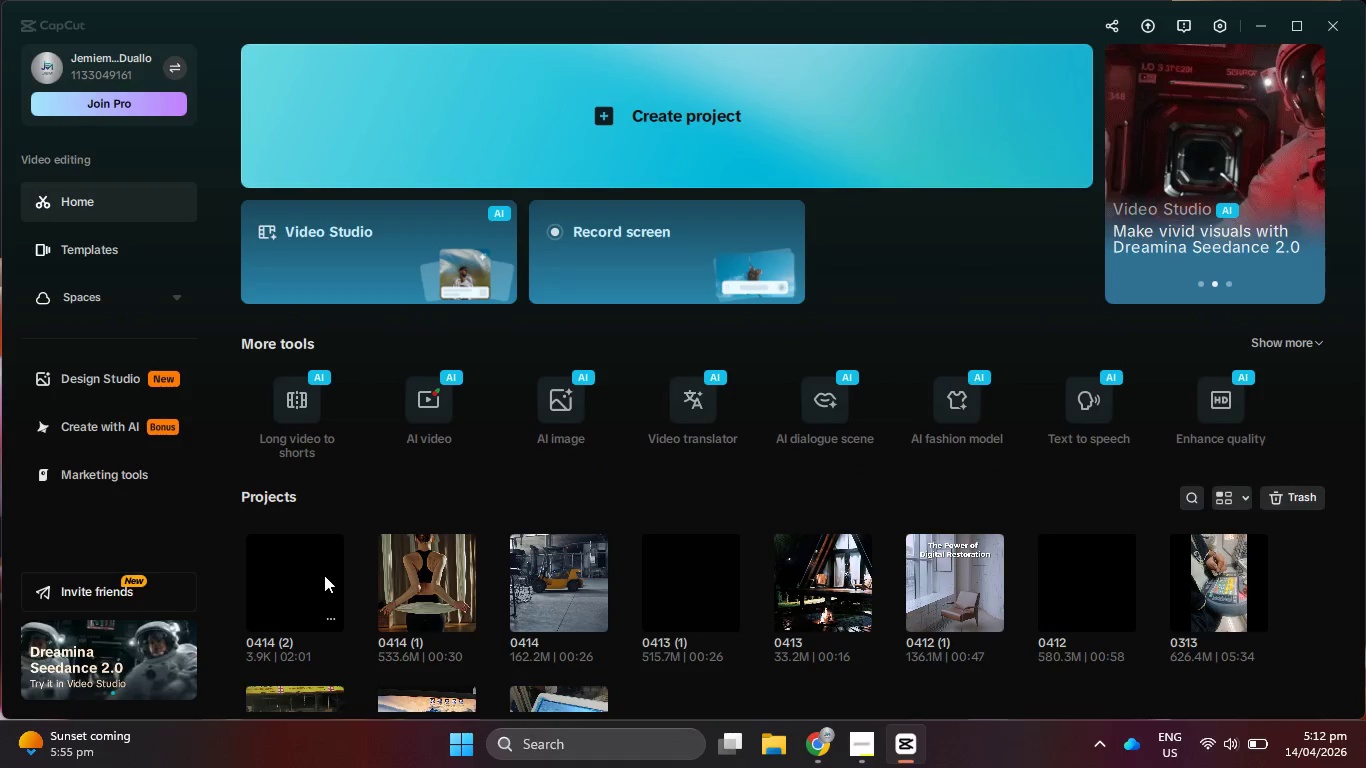 
left_click([264, 573])
 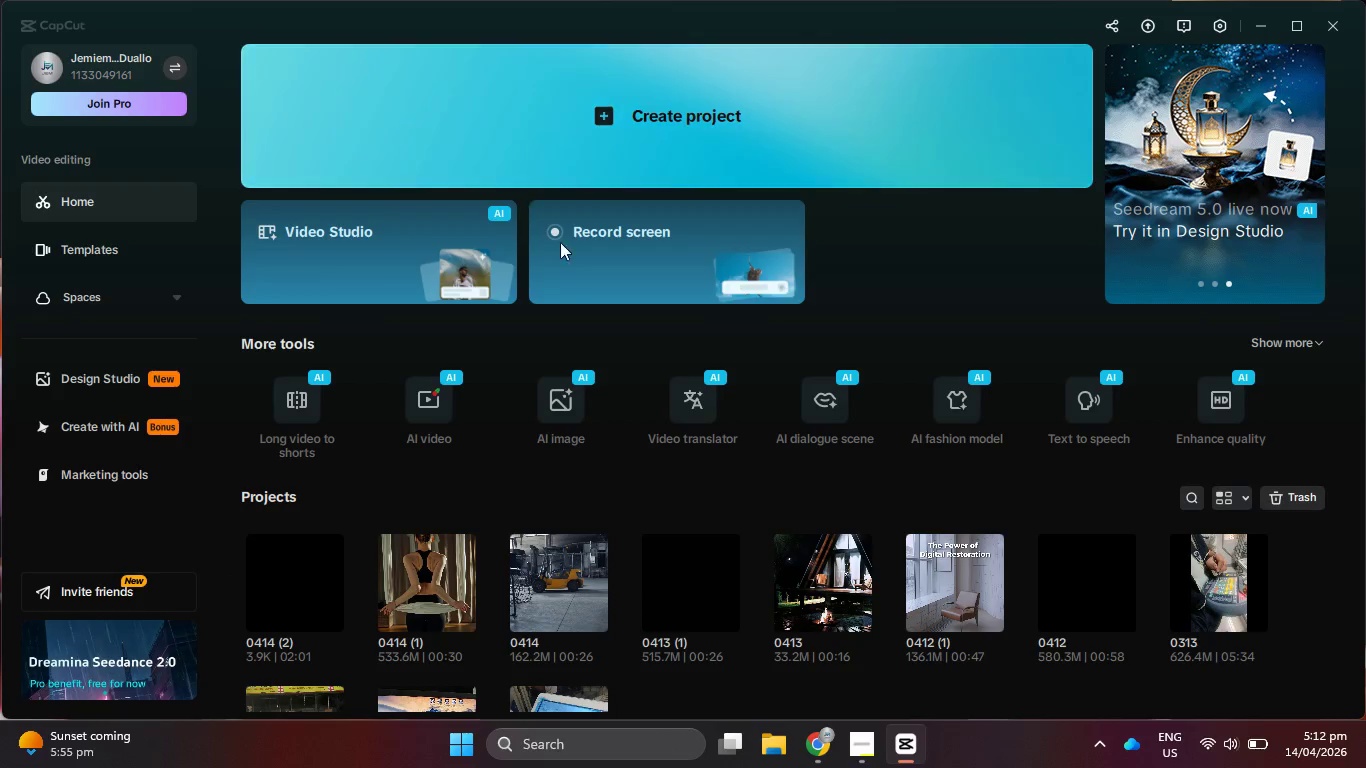 
scroll: coordinate [656, 527], scroll_direction: down, amount: 3.0
 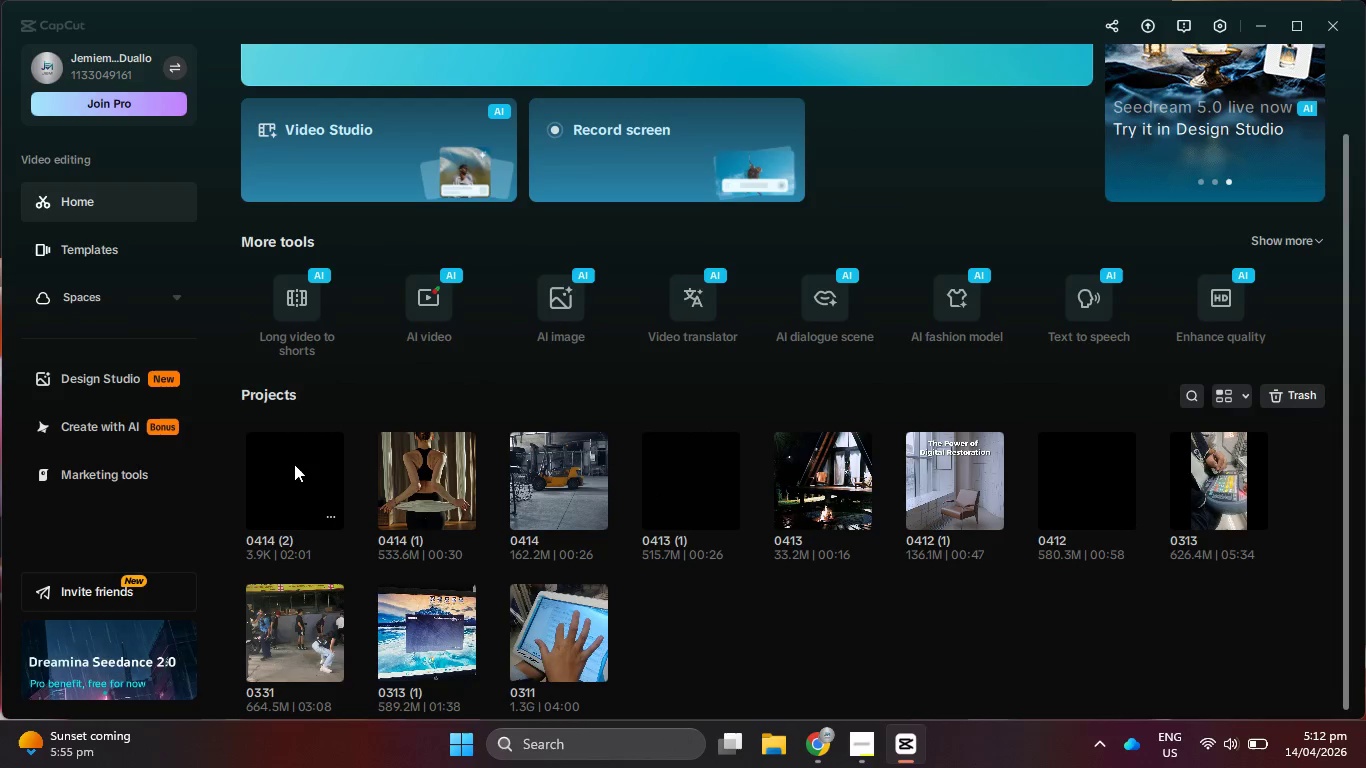 
double_click([294, 464])
 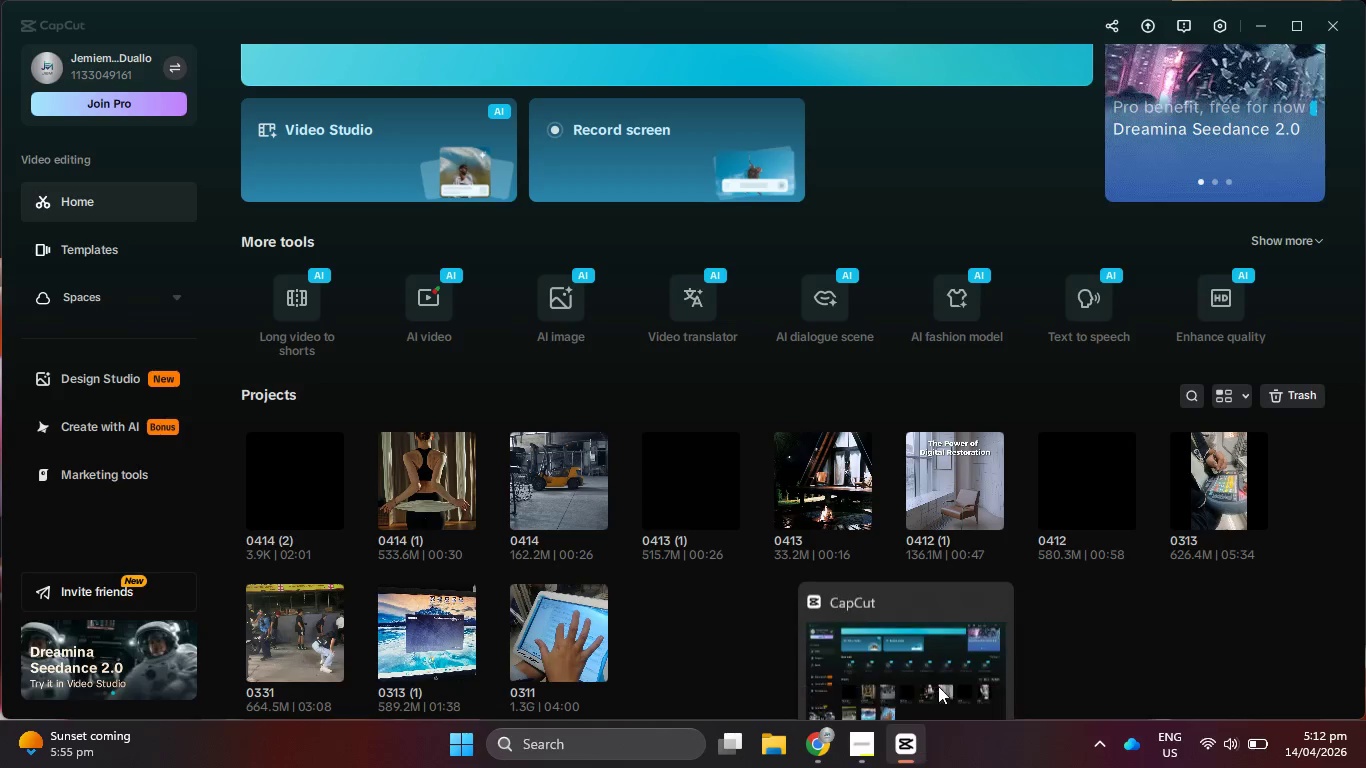 
left_click([435, 488])
 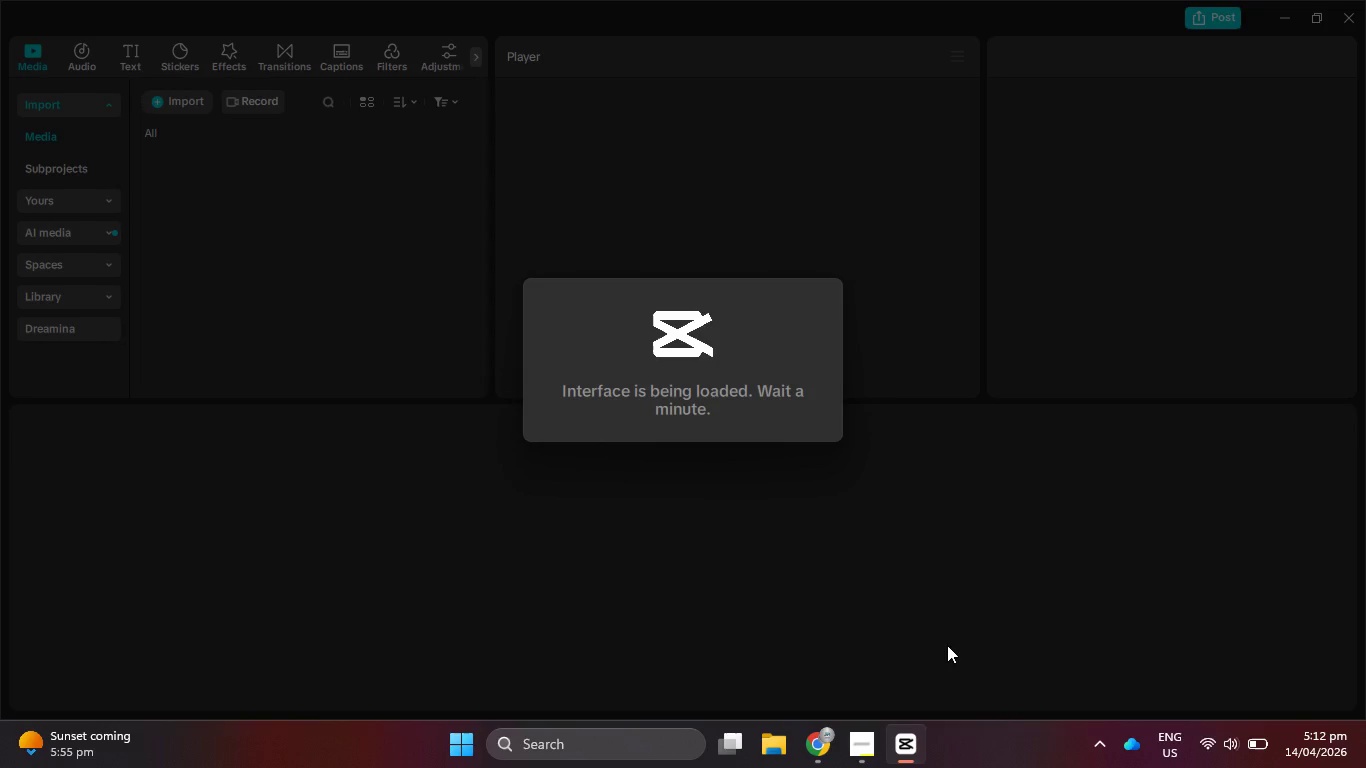 
mouse_move([913, 725])
 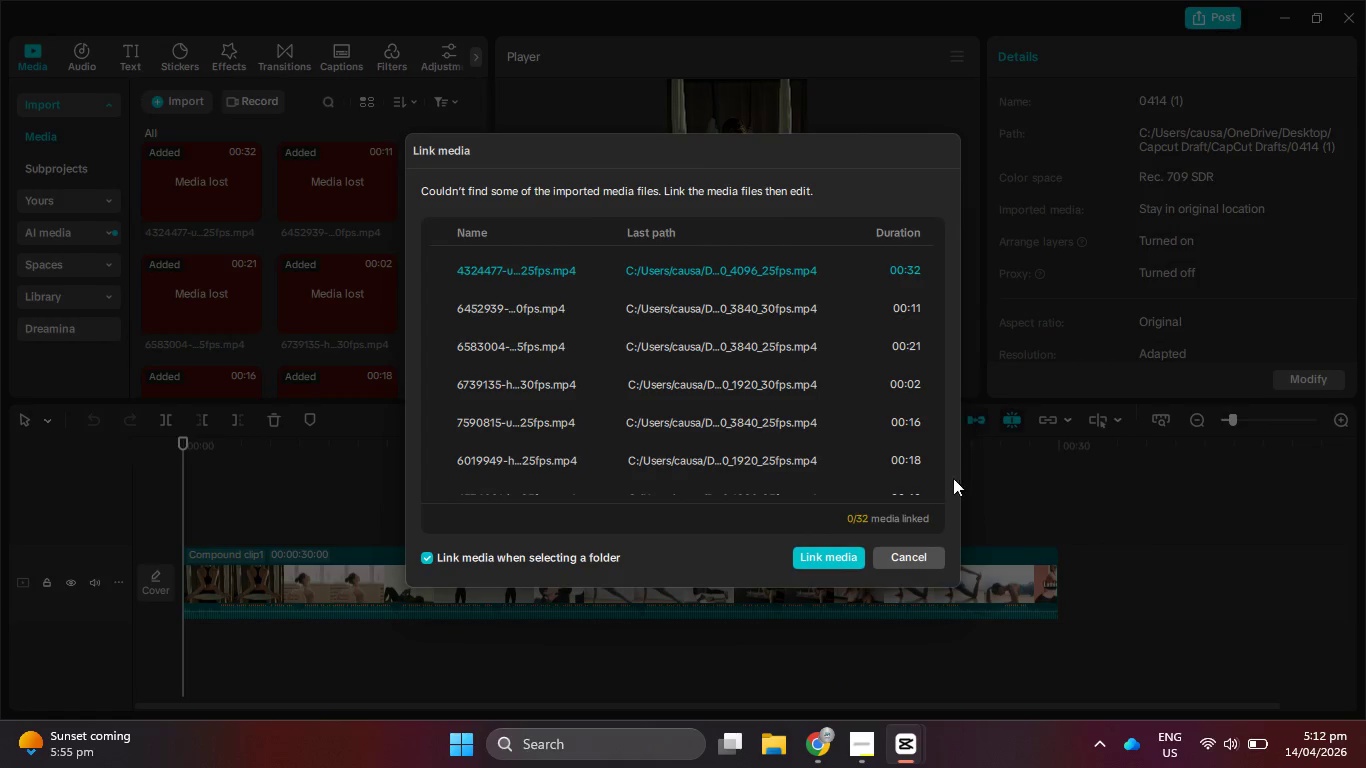 
left_click([911, 556])
 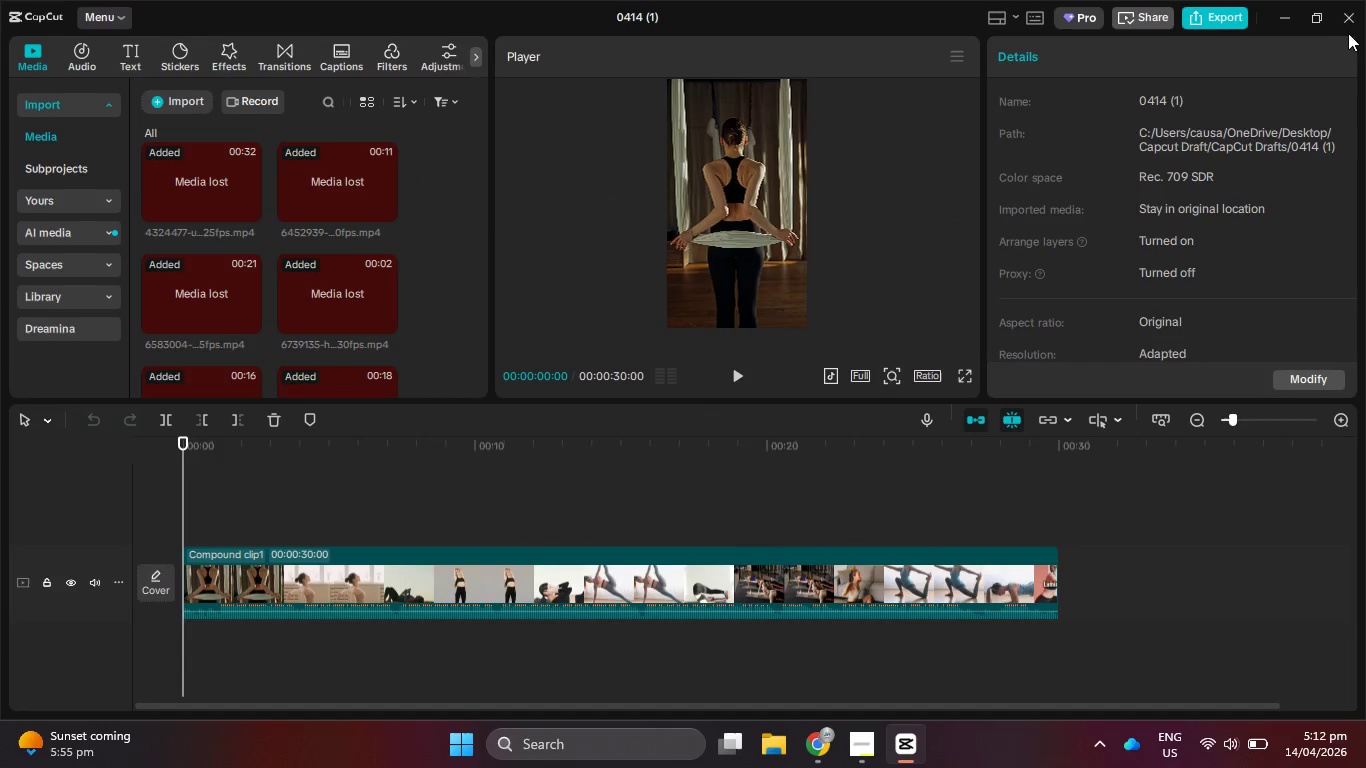 
left_click([1360, 15])
 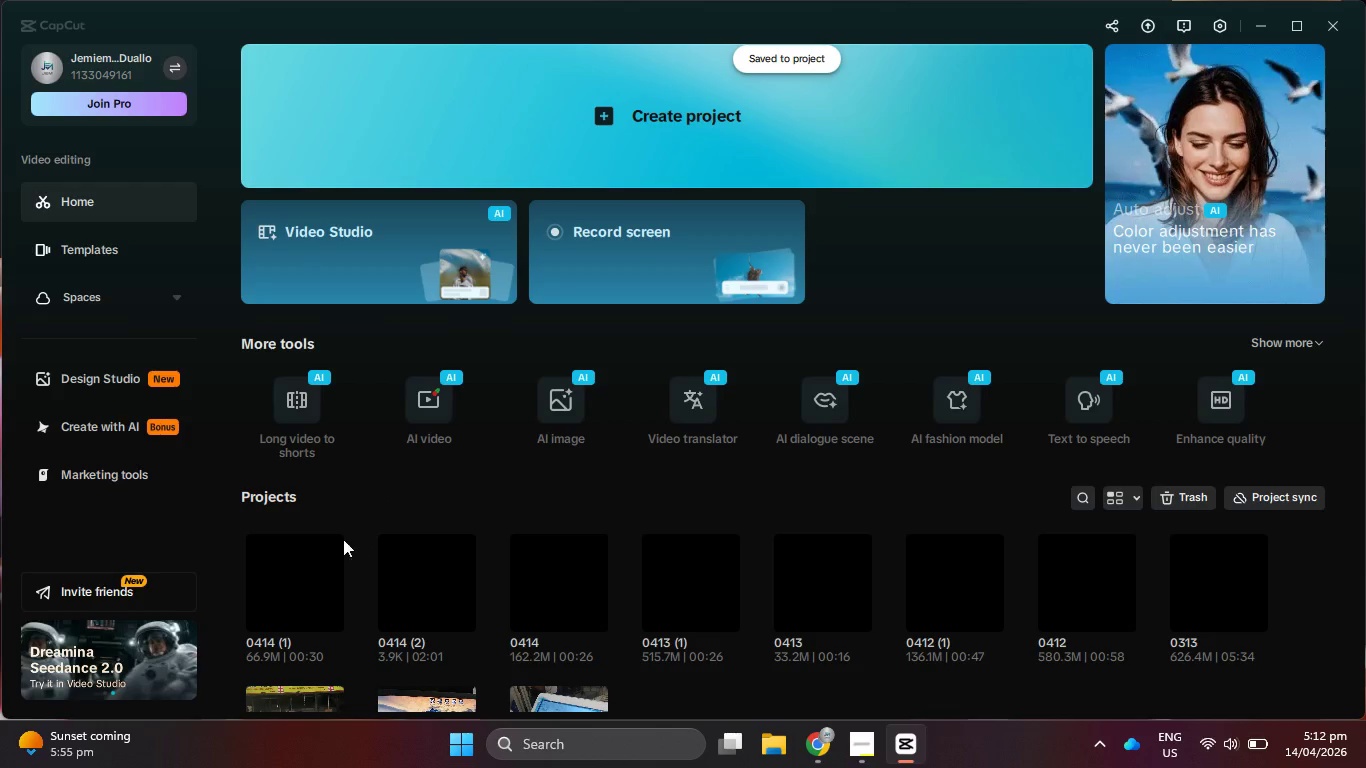 
left_click([429, 568])
 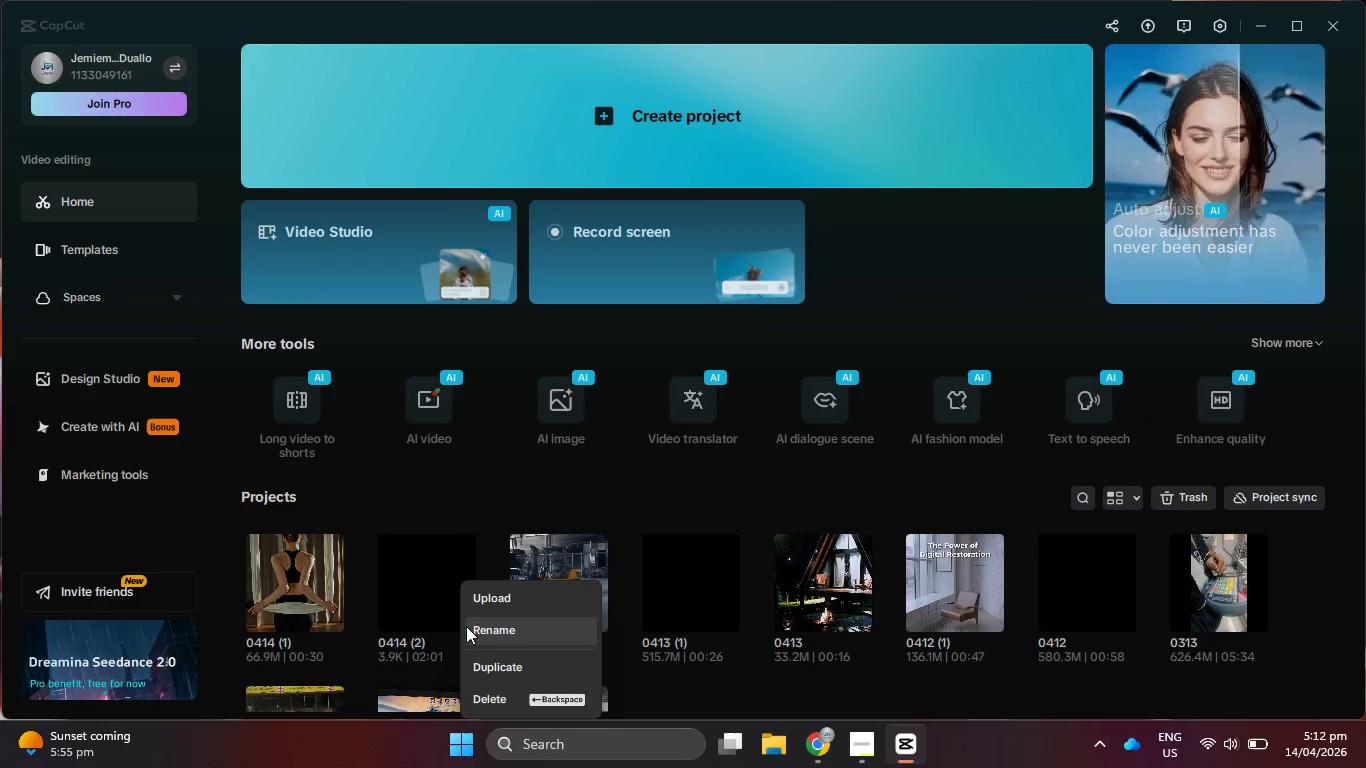 
double_click([446, 618])
 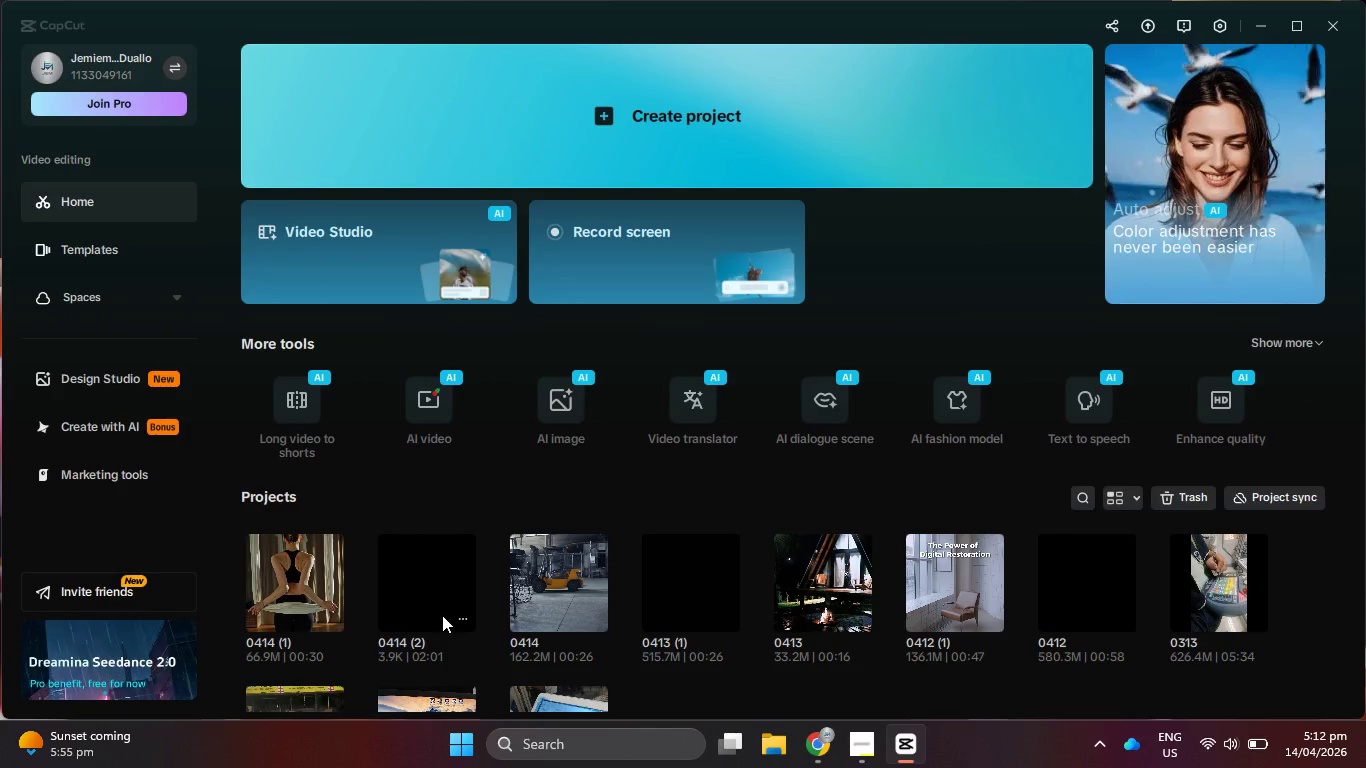 
triple_click([442, 615])
 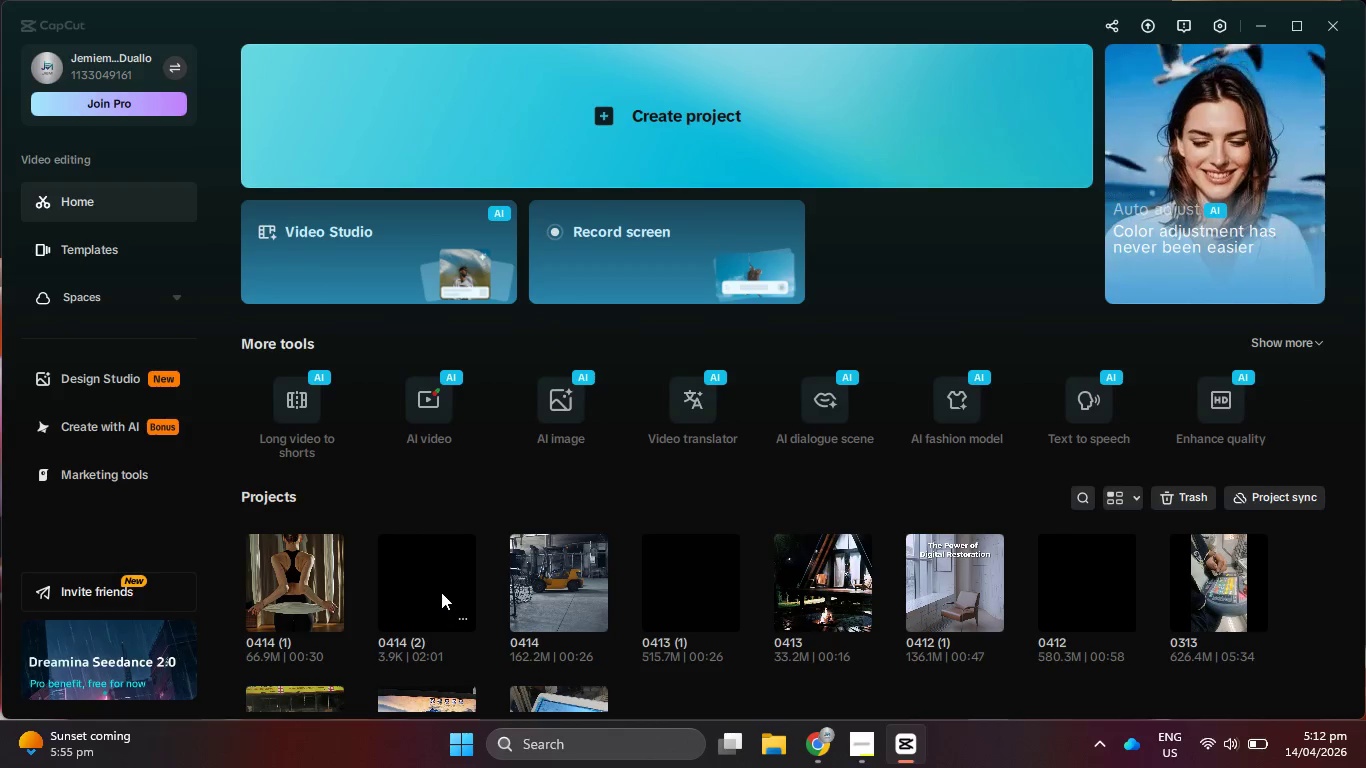 
scroll: coordinate [440, 589], scroll_direction: down, amount: 3.0
 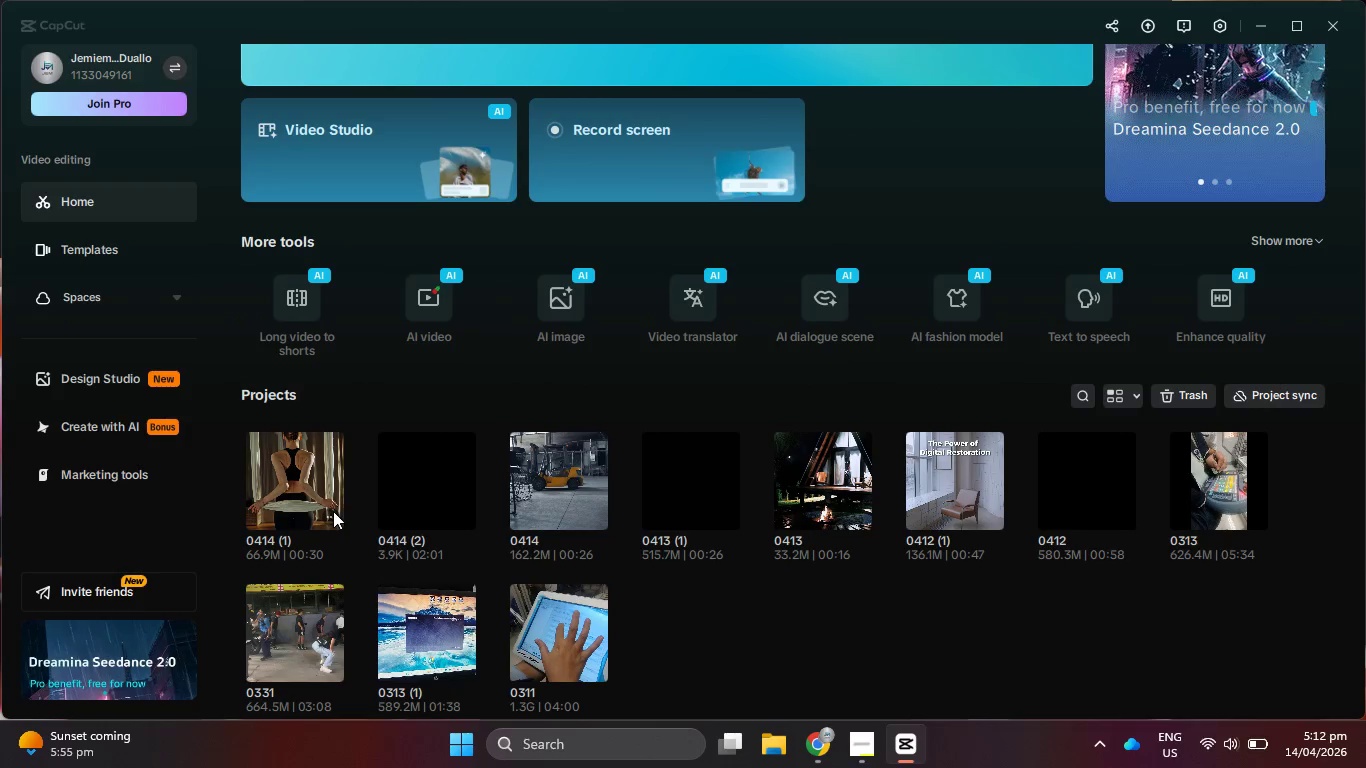 
double_click([439, 498])
 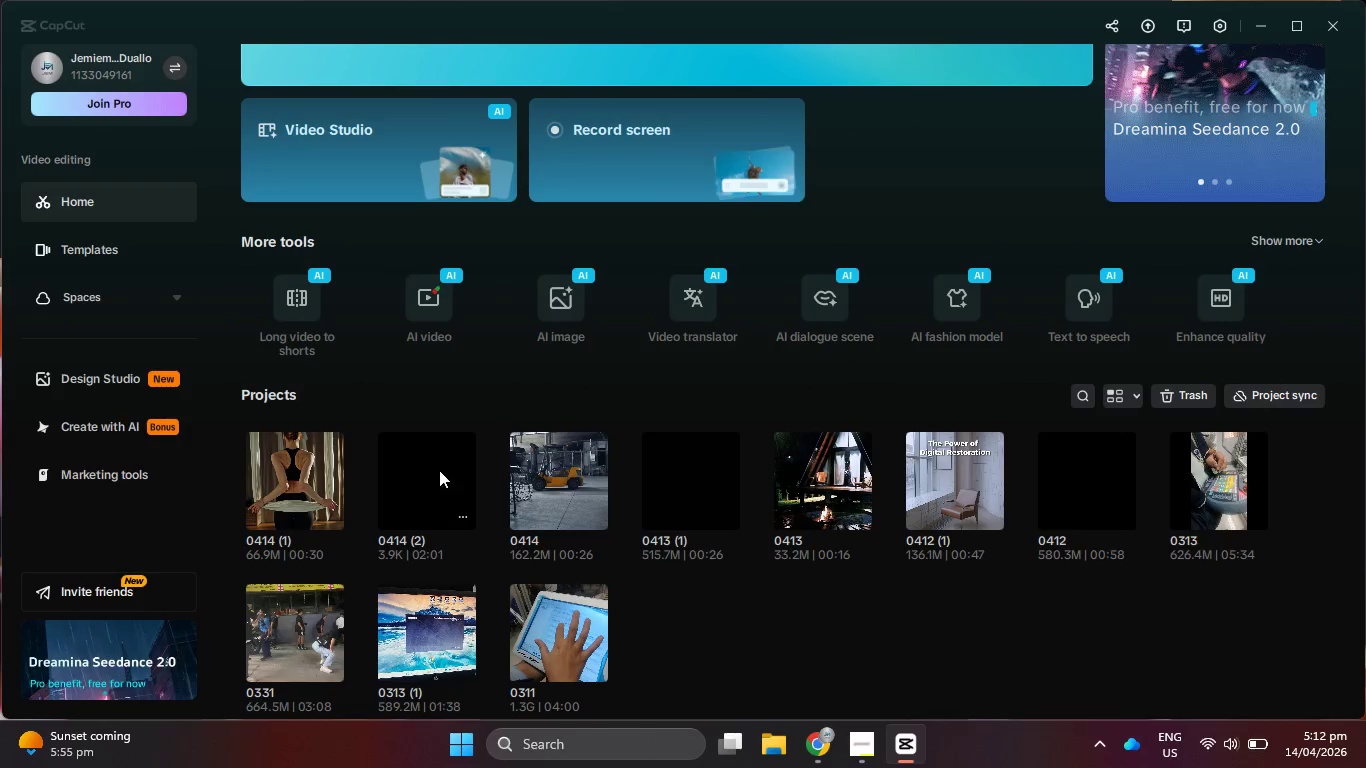 
scroll: coordinate [491, 425], scroll_direction: up, amount: 6.0
 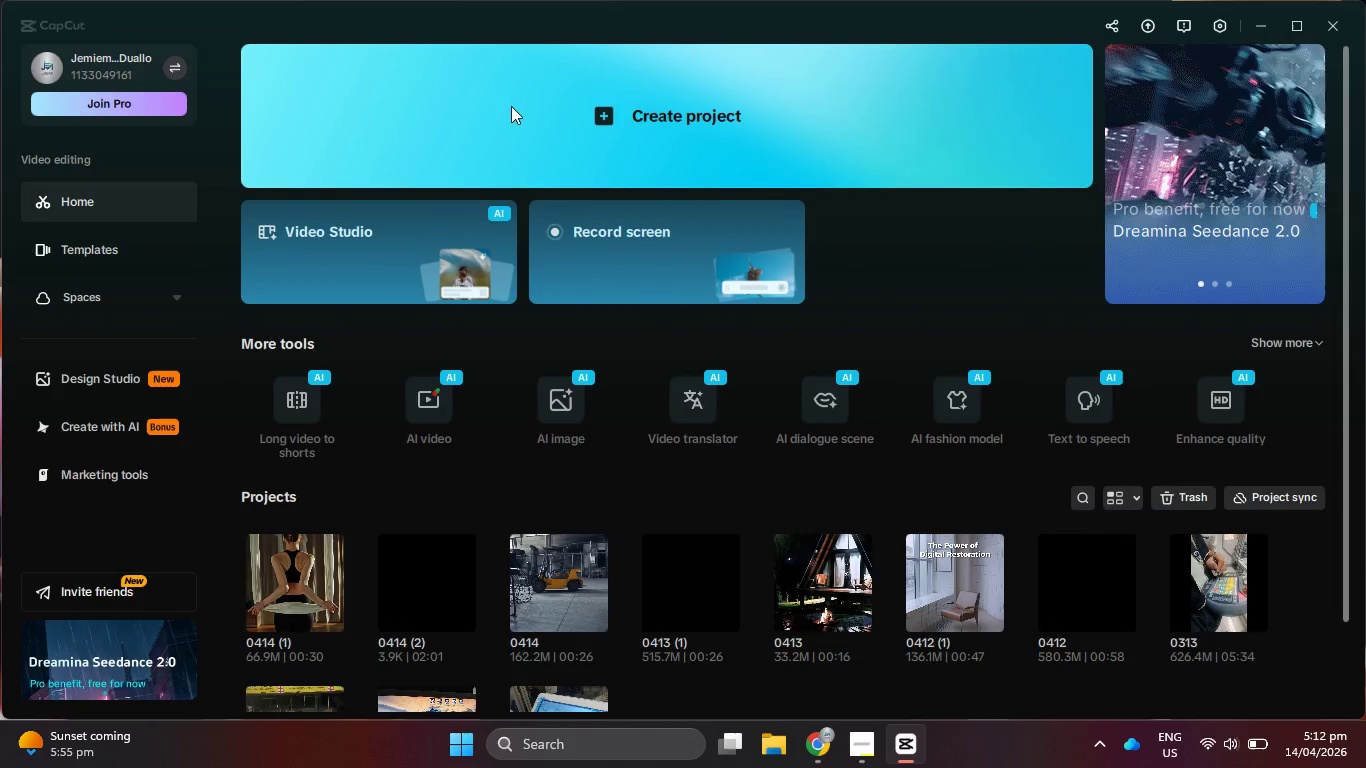 
left_click([512, 97])
 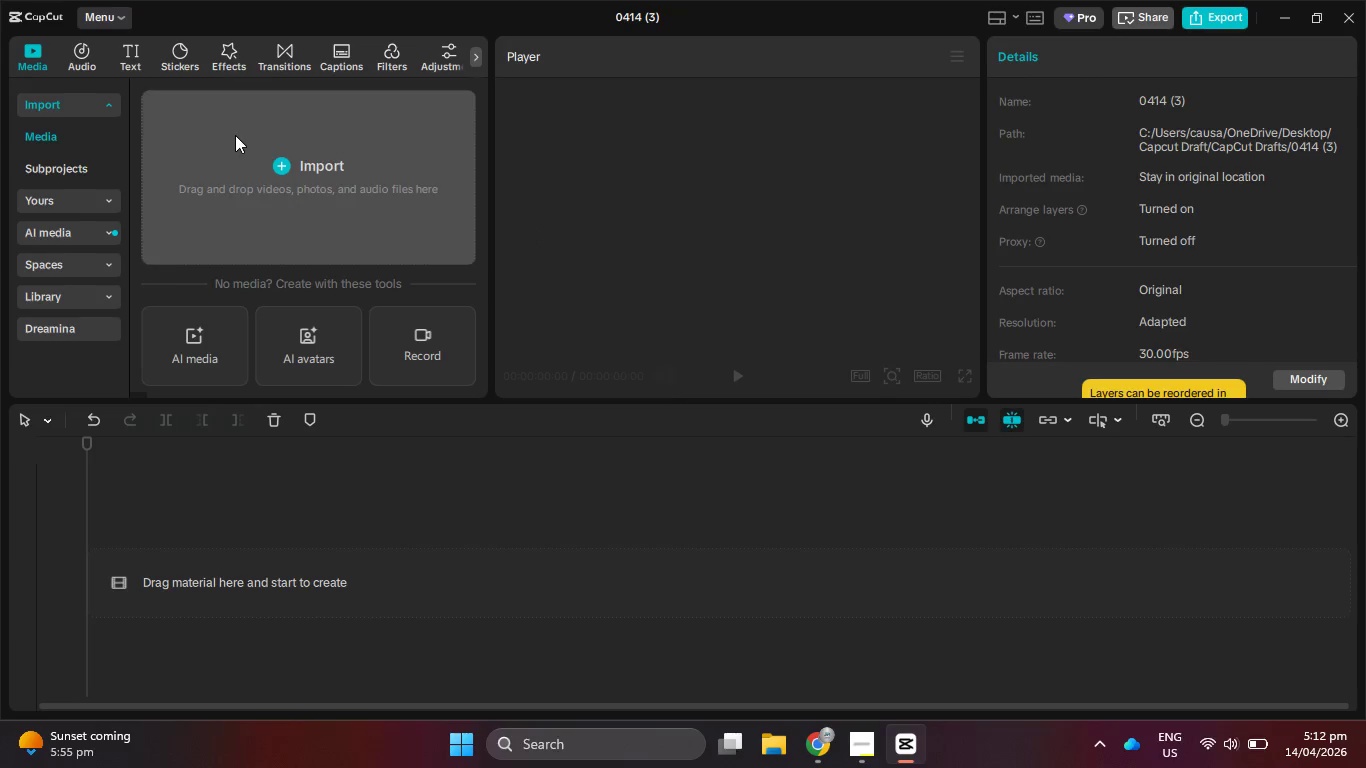 
wait(11.11)
 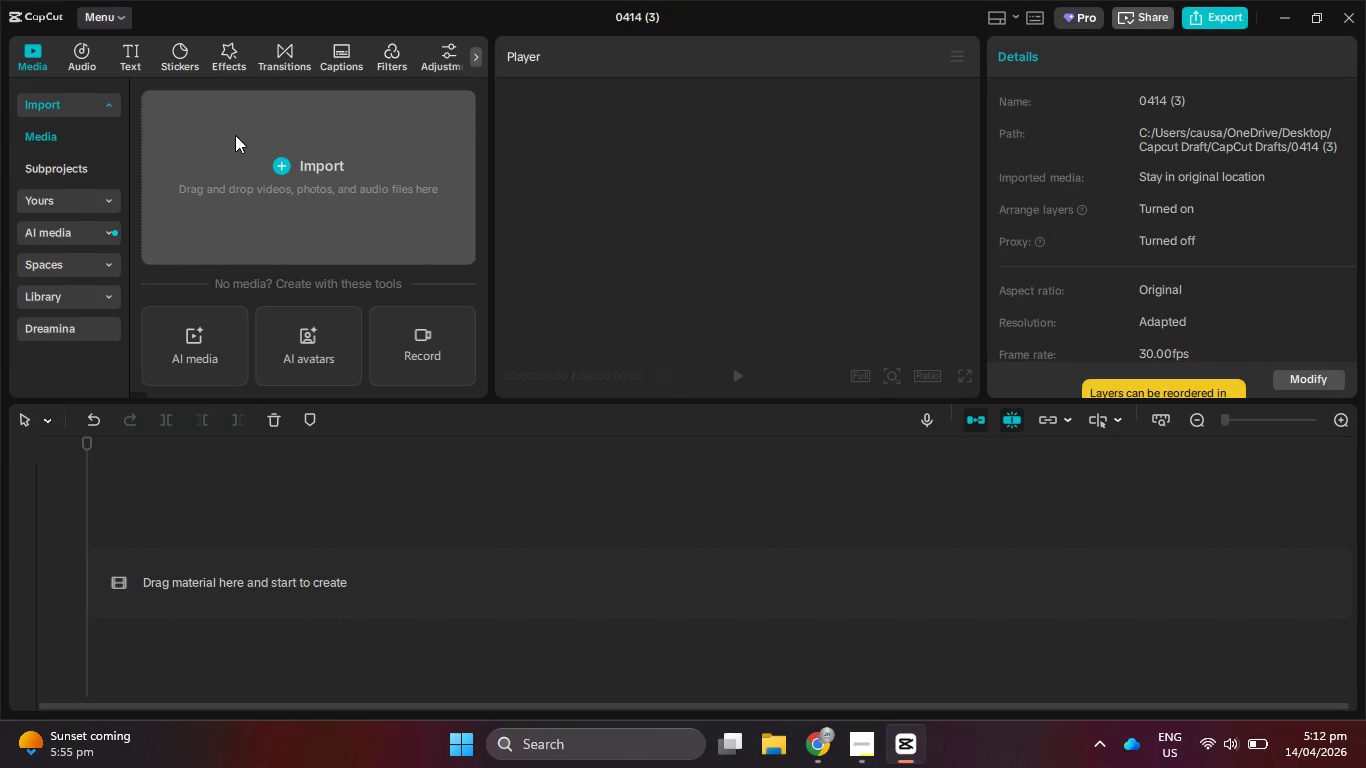 
left_click([313, 410])
 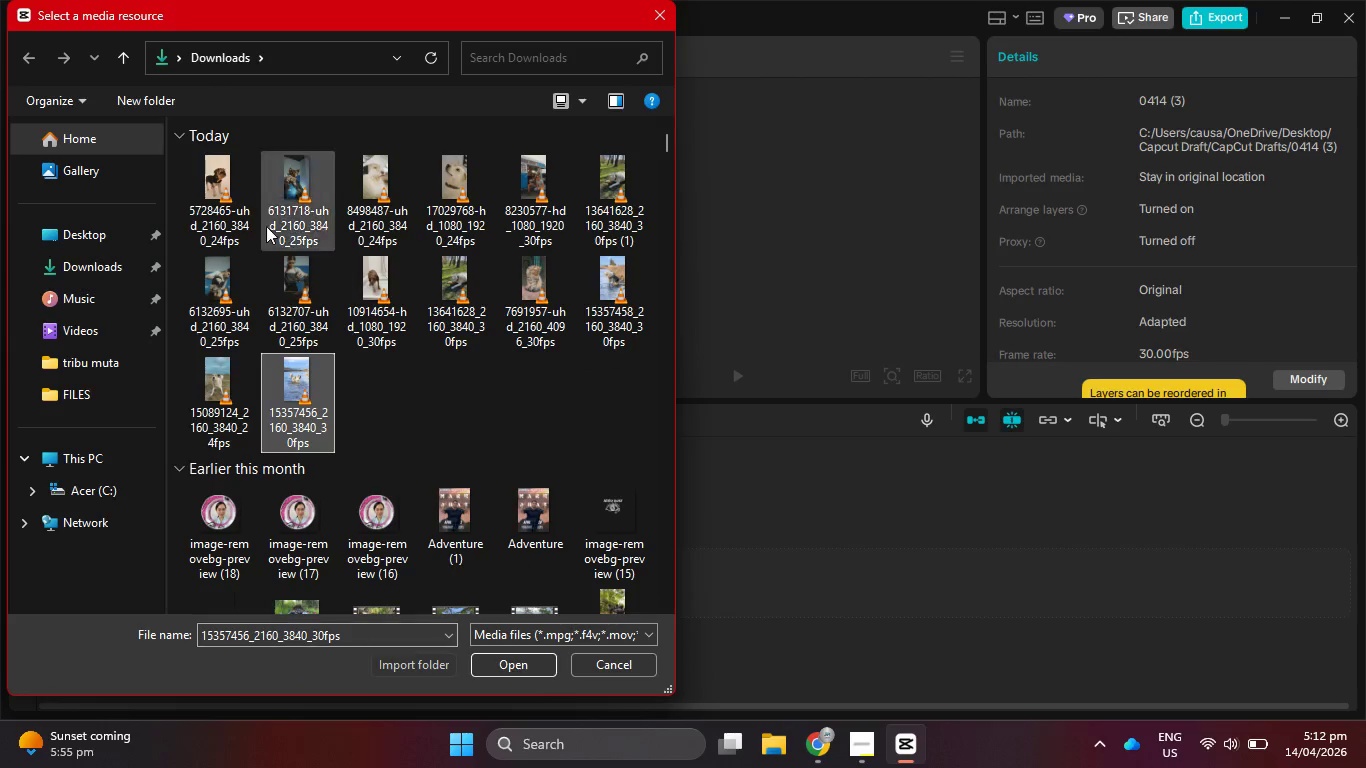 
hold_key(key=ShiftLeft, duration=0.8)
left_click([241, 189])
 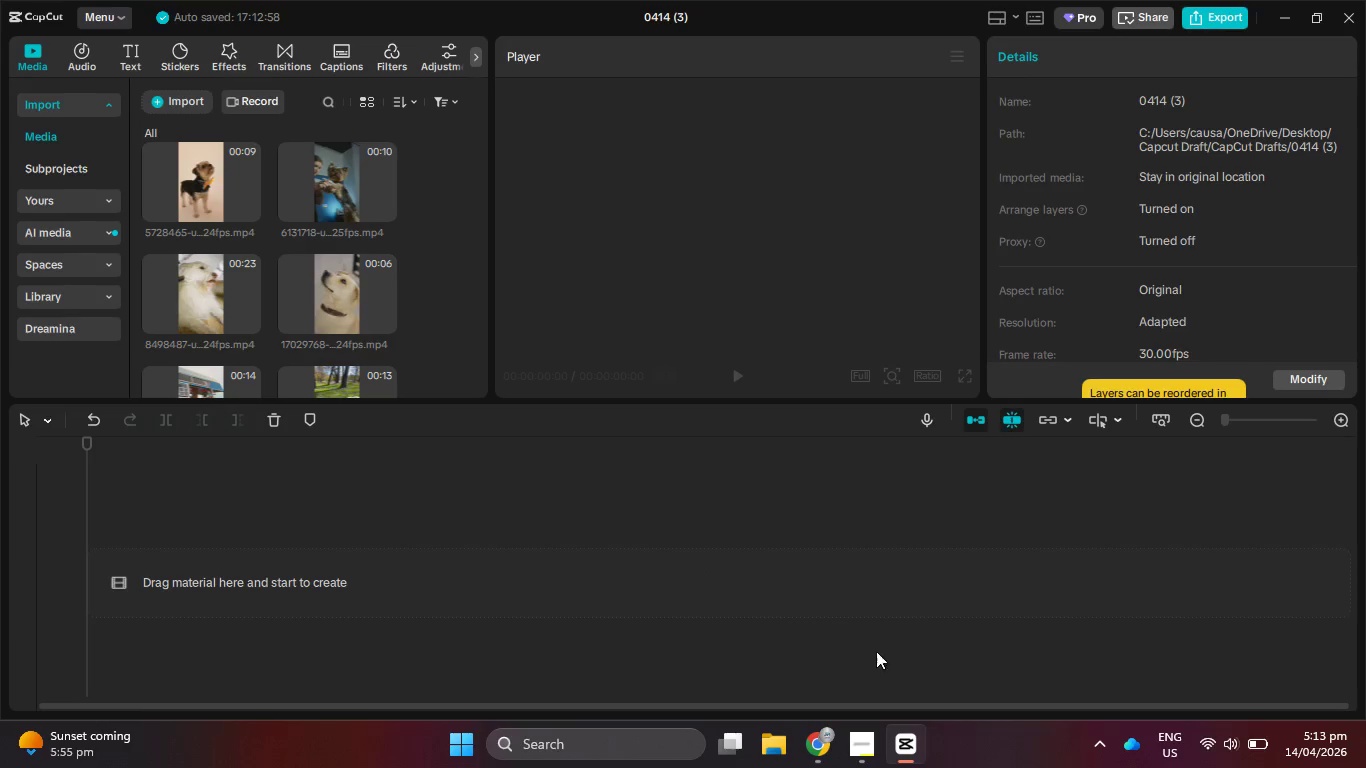 
wait(5.27)
 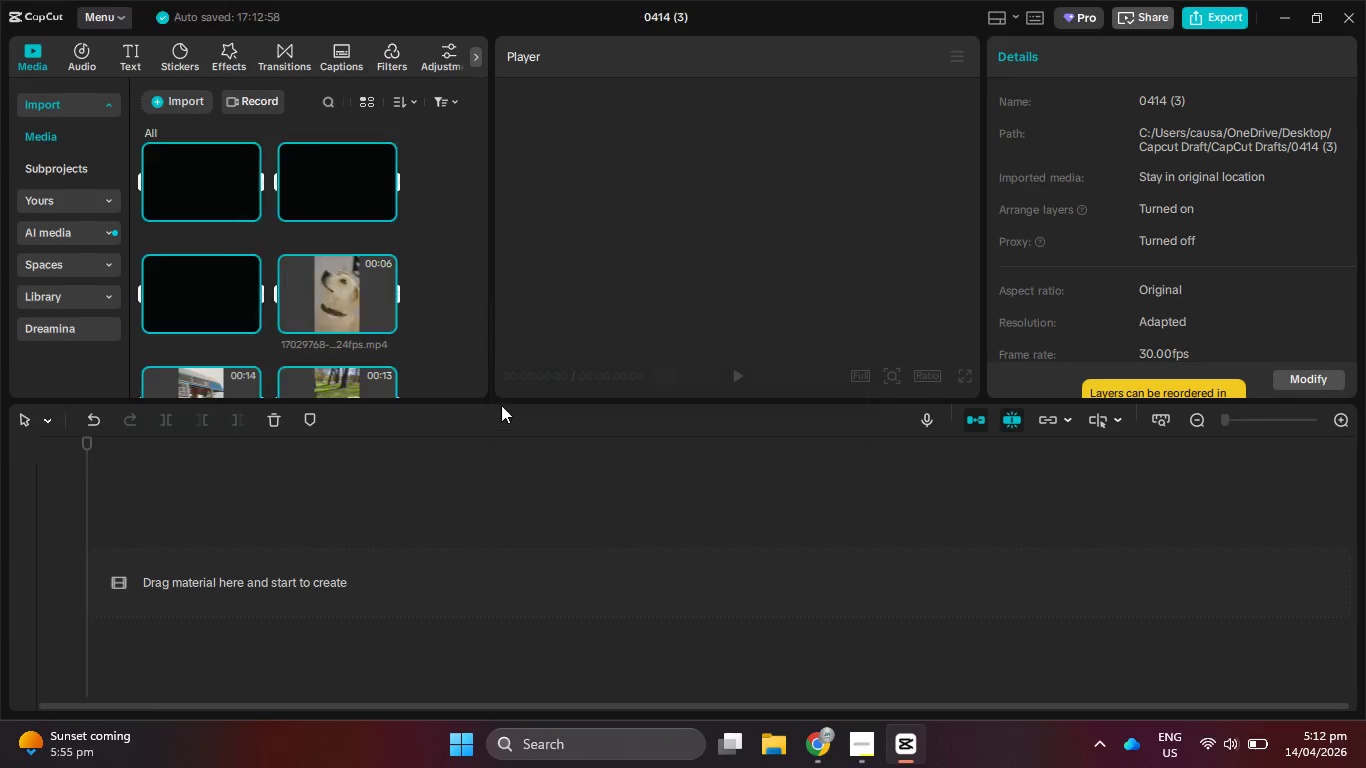 
left_click([856, 740])